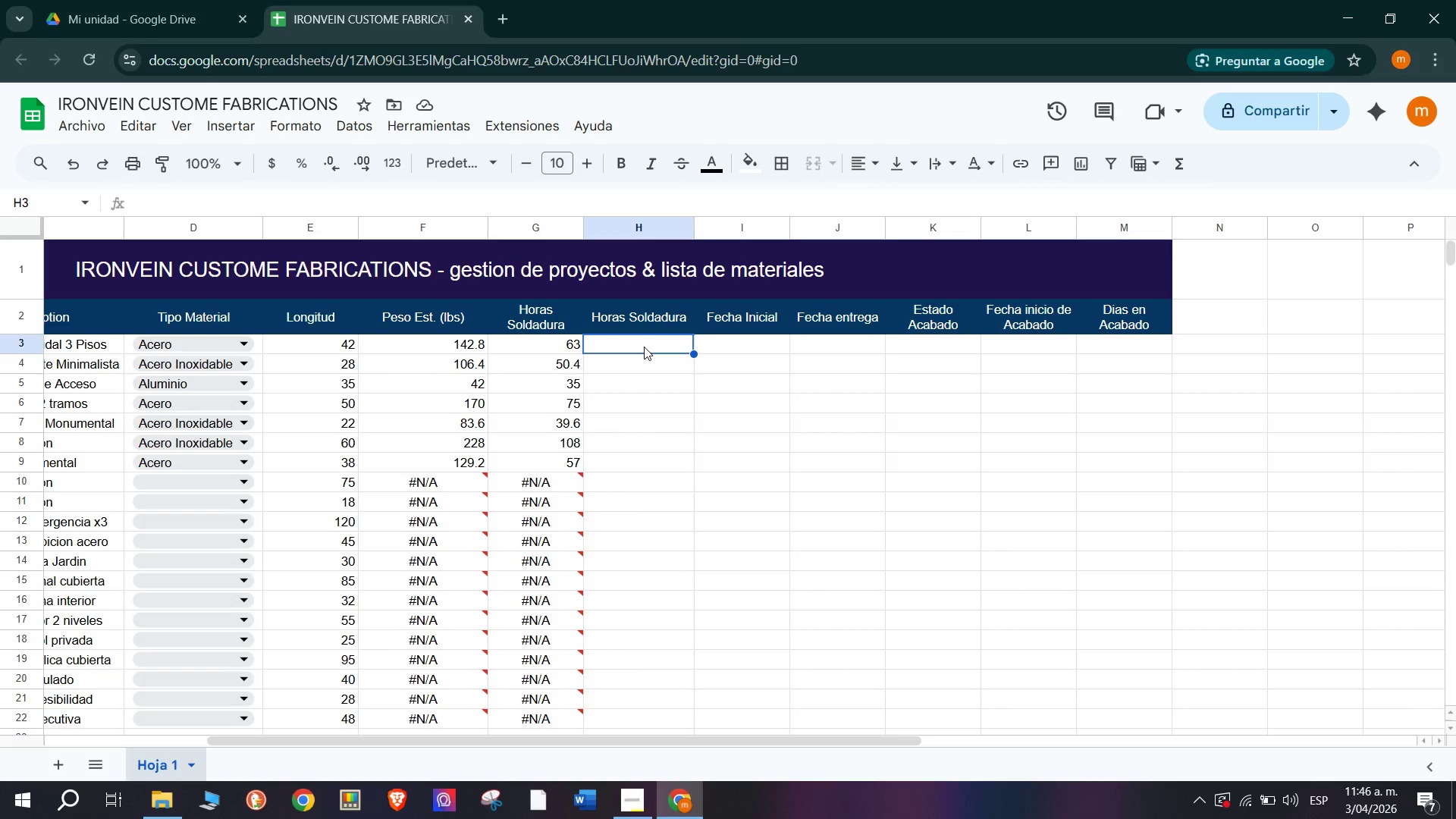 
left_click([634, 322])
 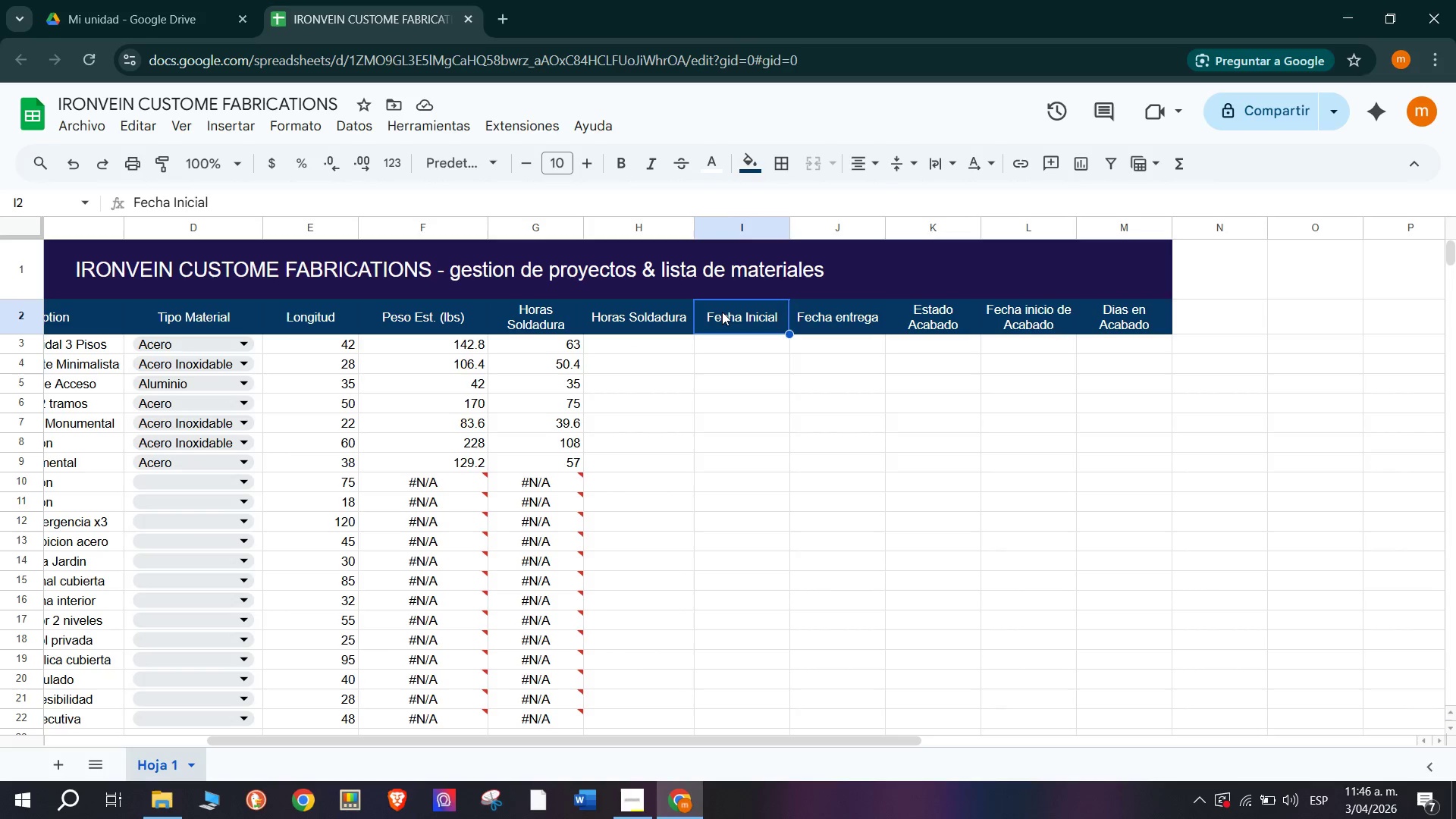 
key(Control+C)
 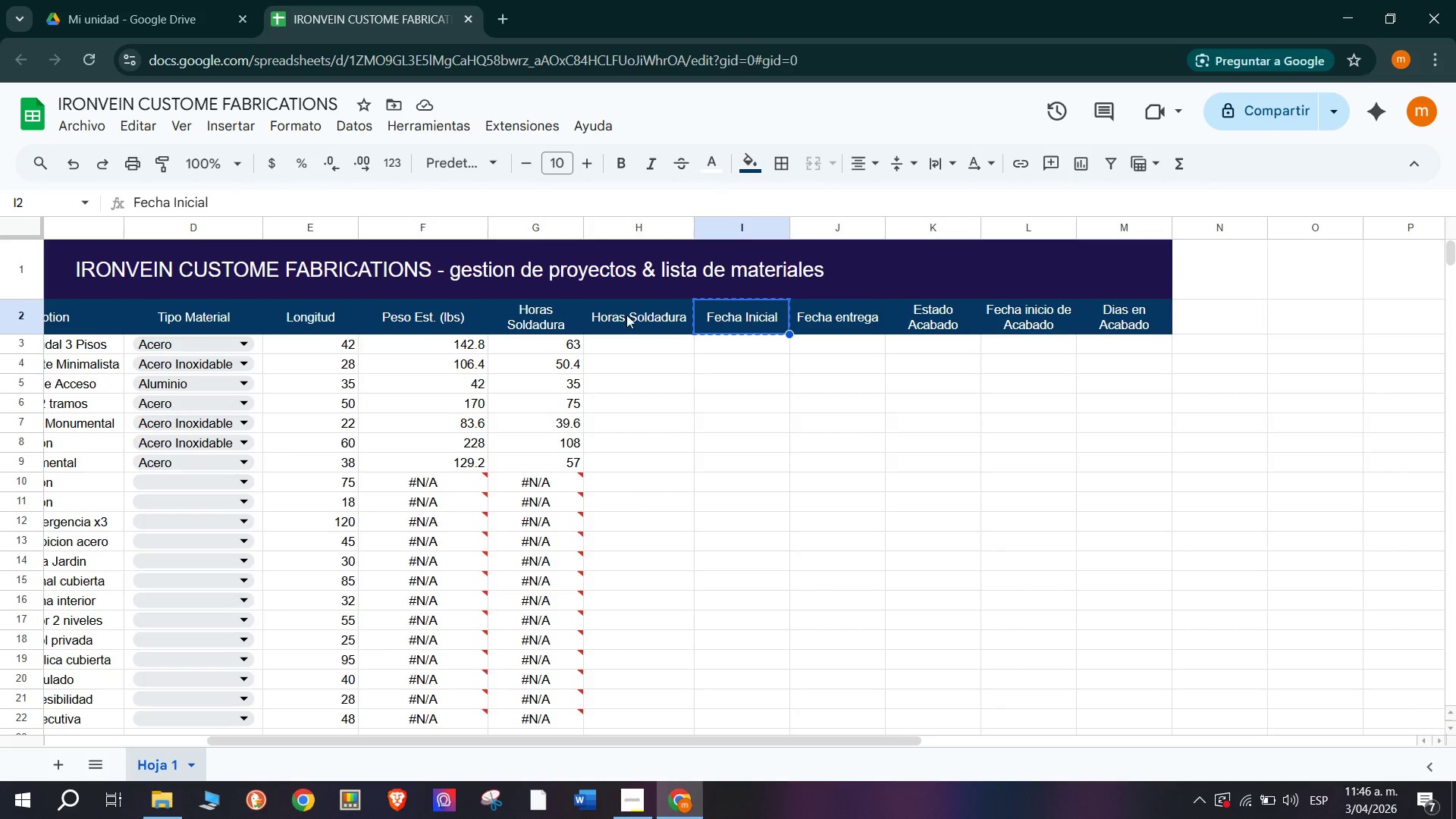 
left_click([620, 314])
 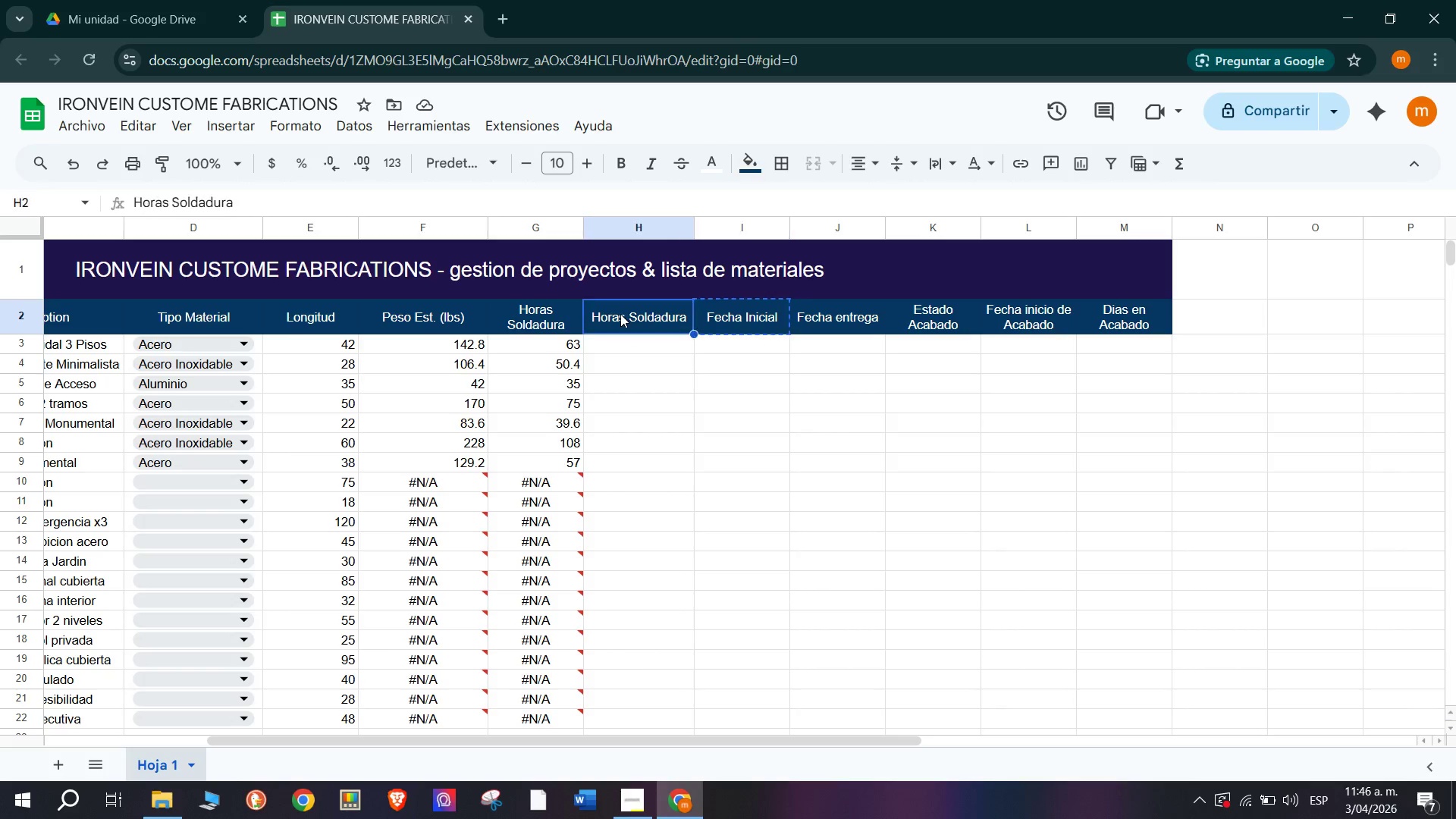 
key(Control+ControlLeft)
 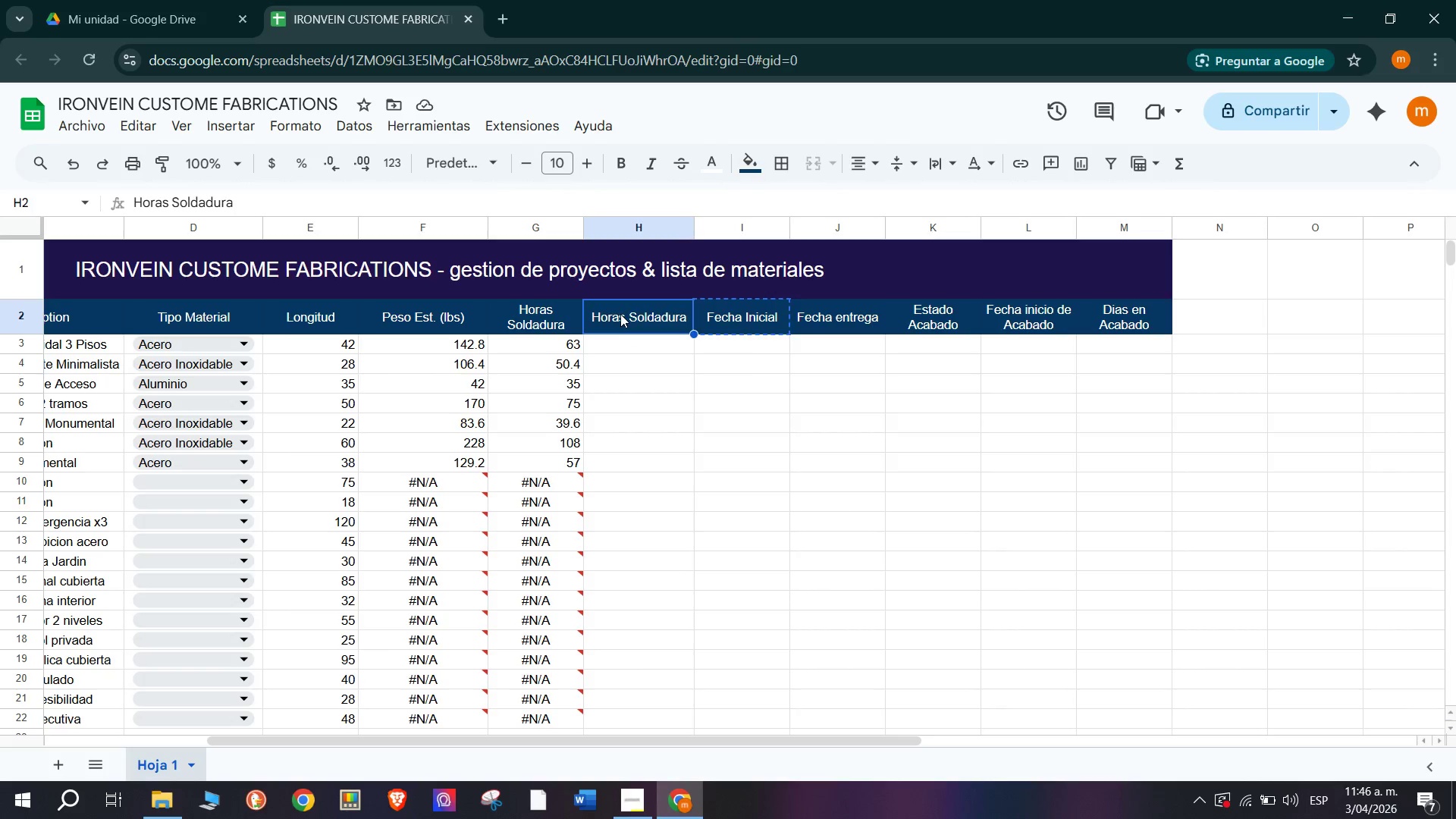 
key(Control+V)
 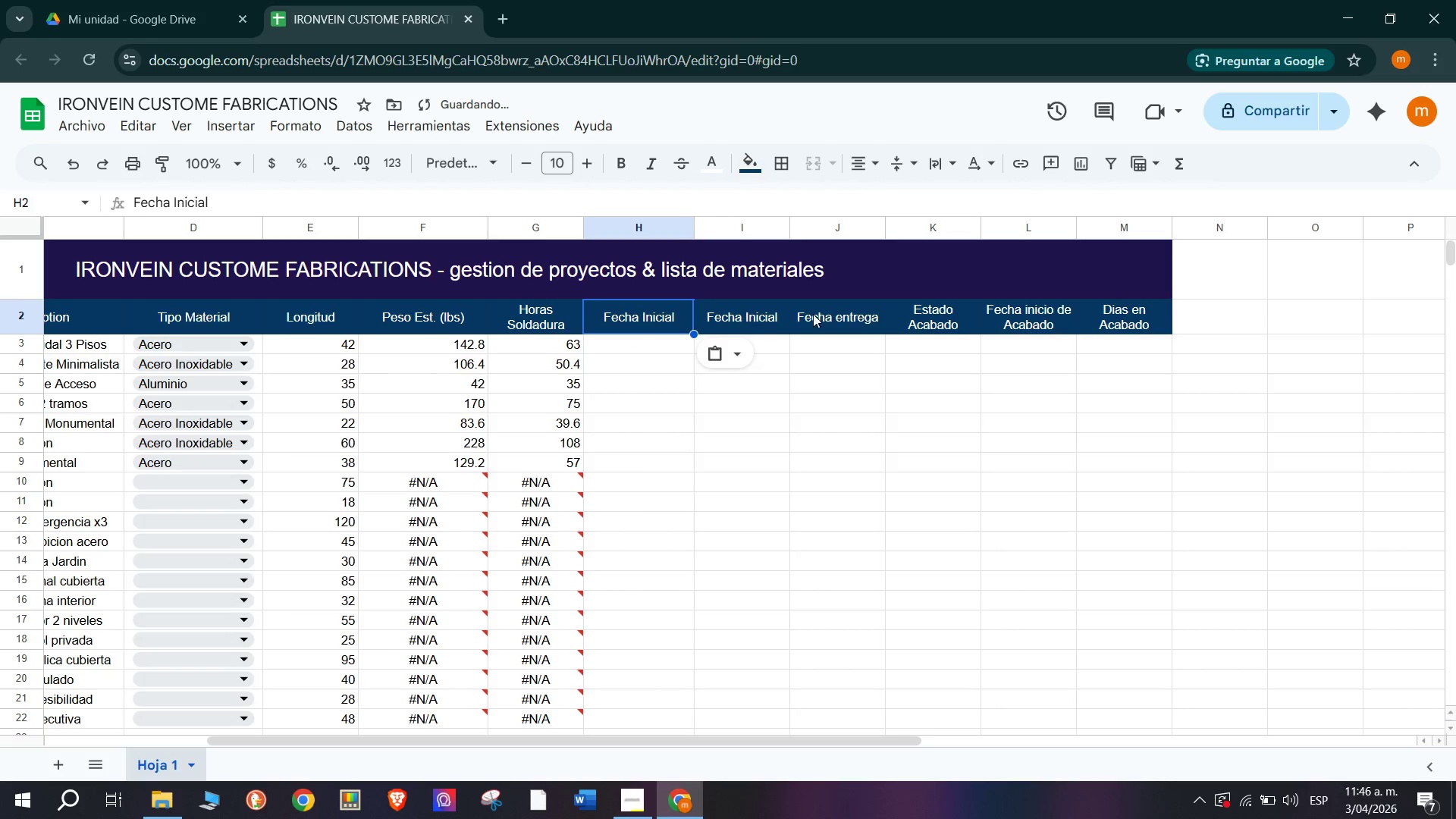 
left_click([826, 310])
 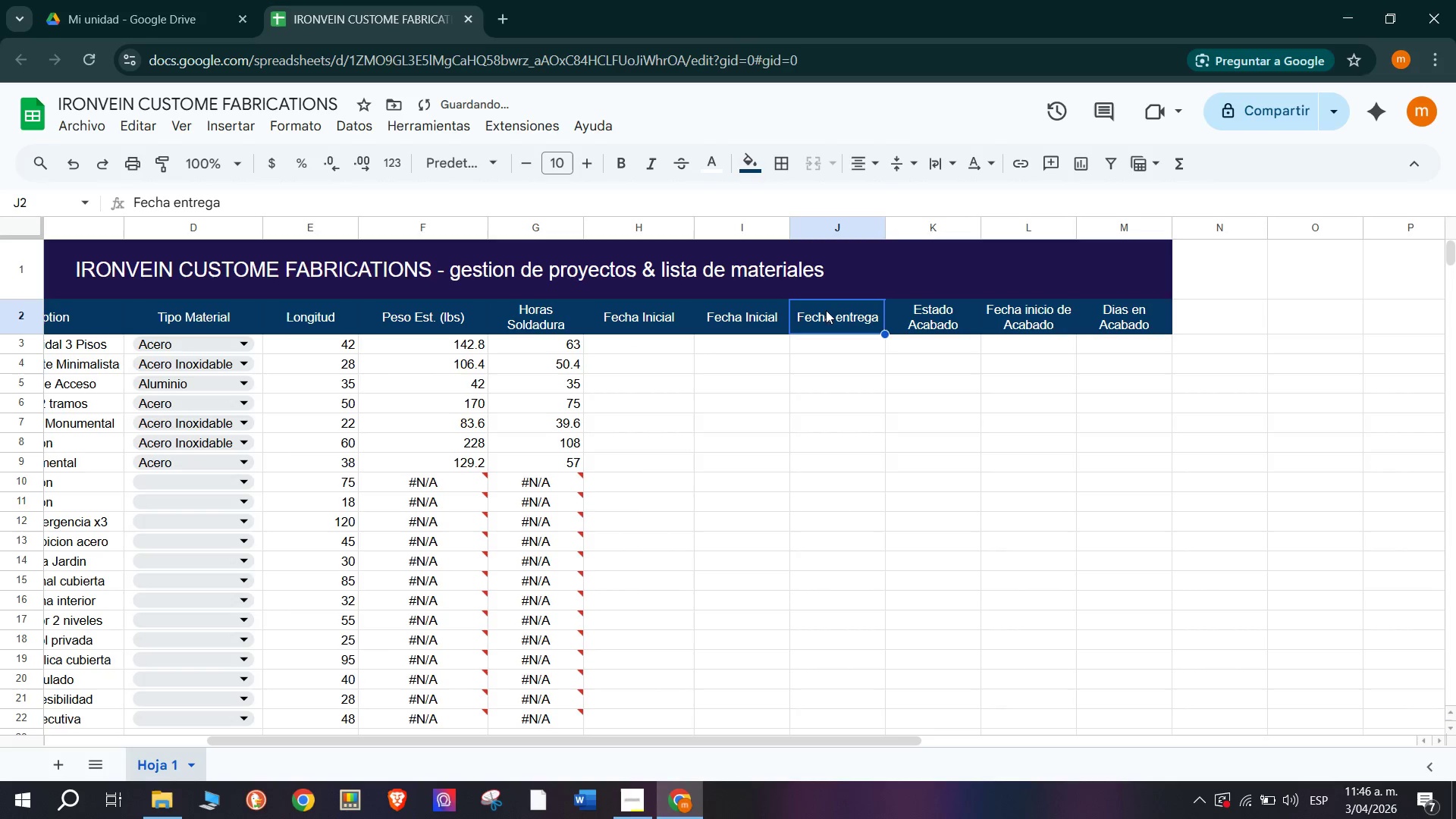 
hold_key(key=ControlLeft, duration=0.59)
 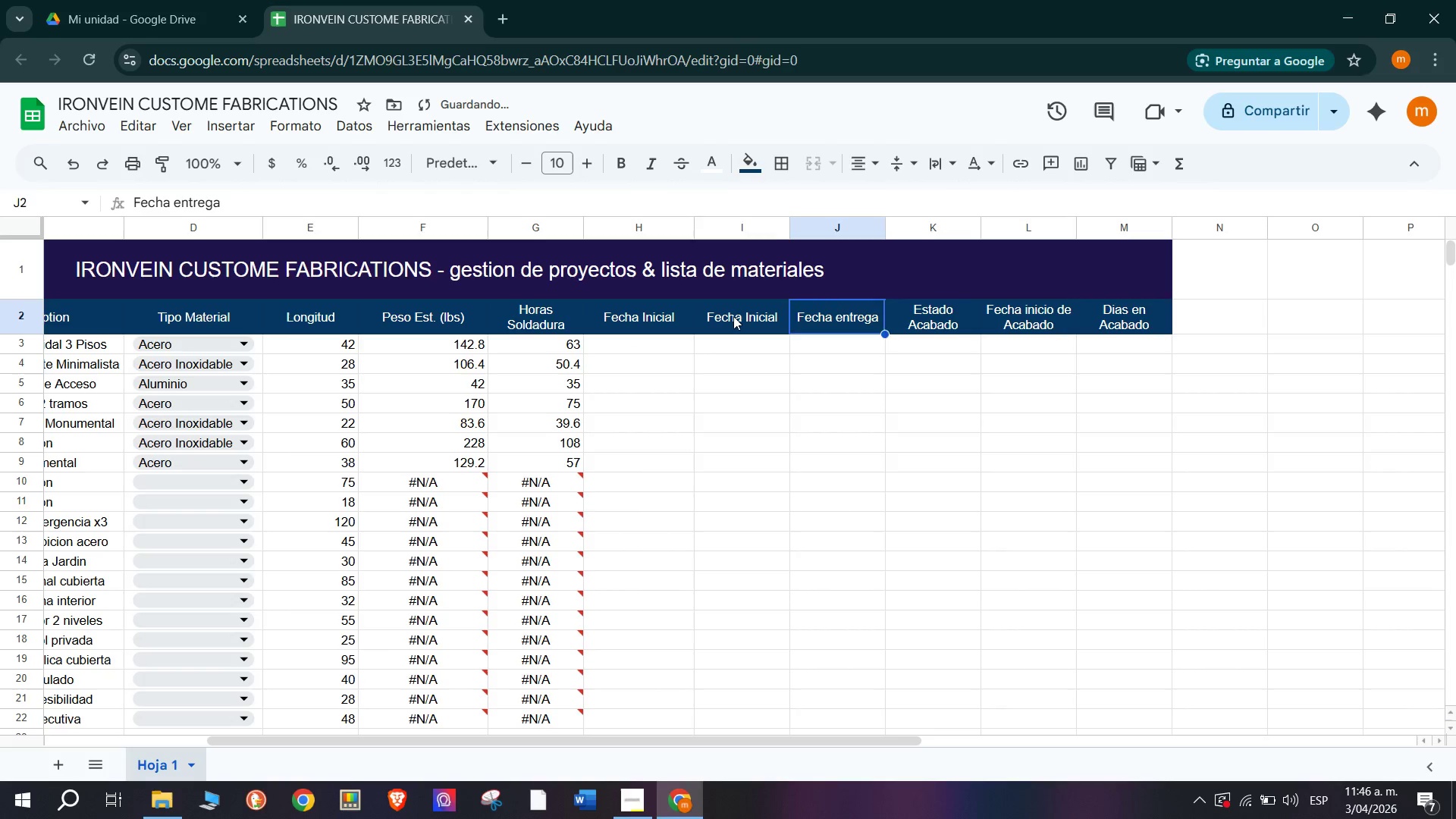 
left_click([733, 316])
 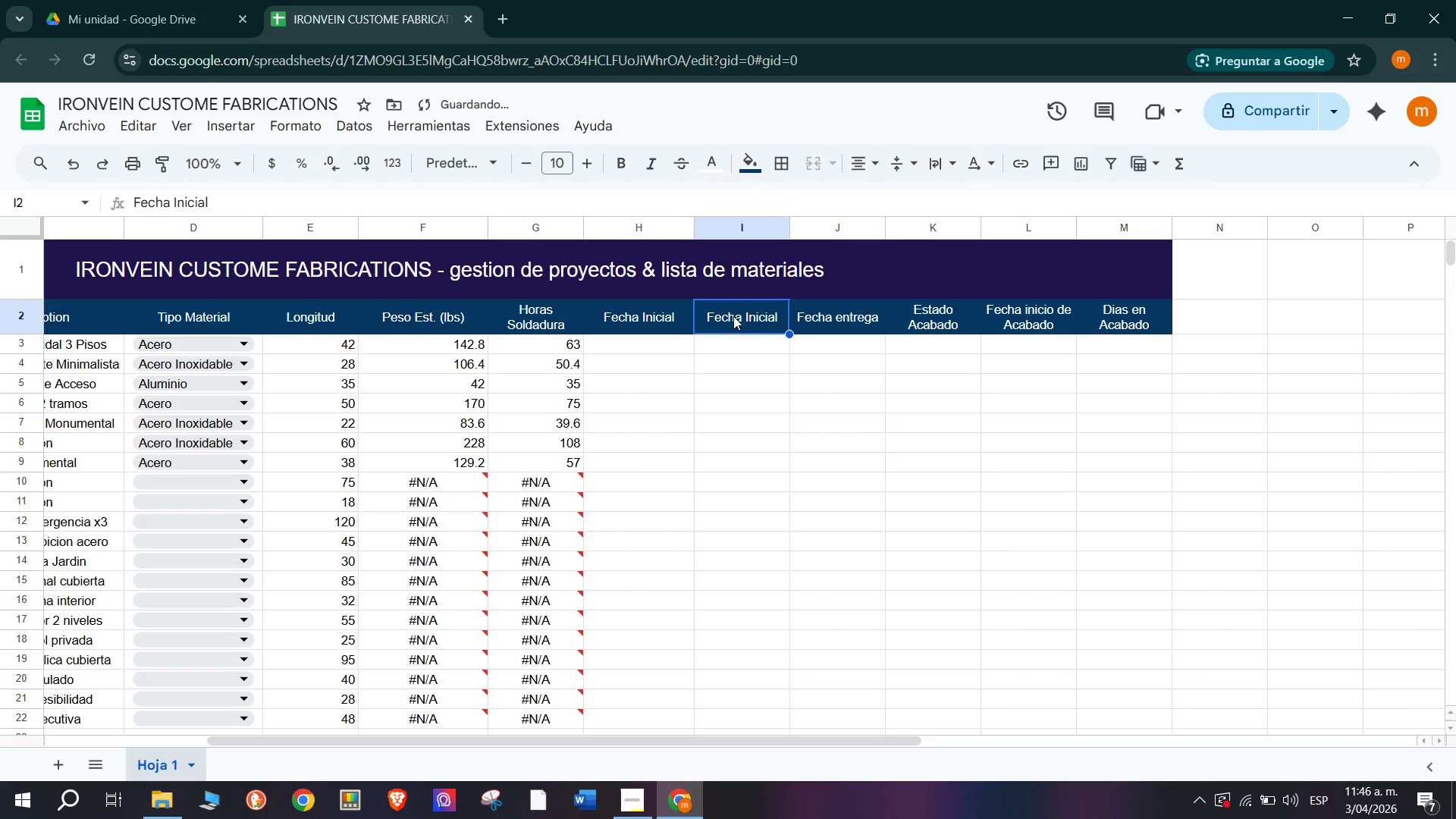 
key(Control+V)
 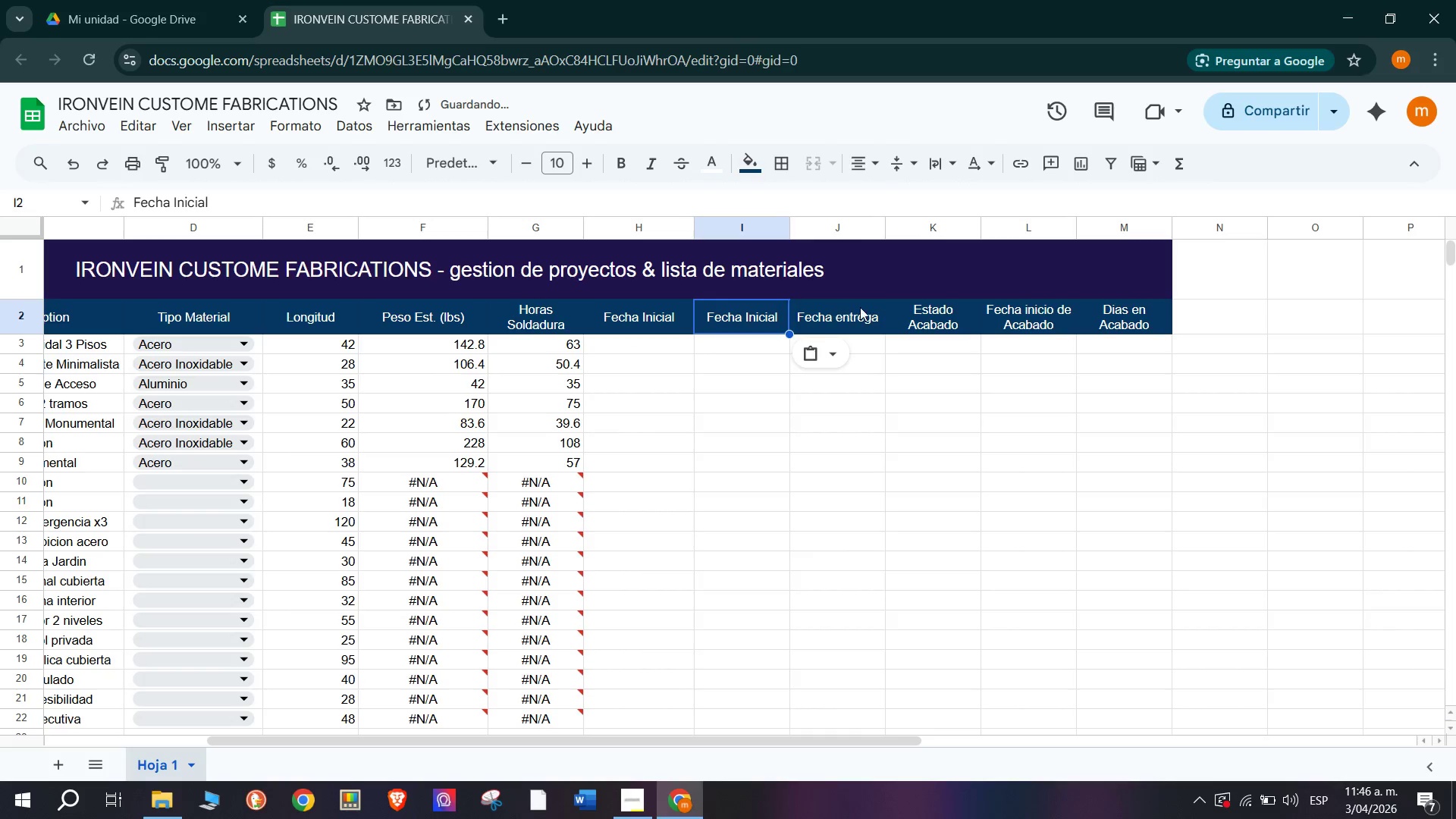 
left_click([870, 311])
 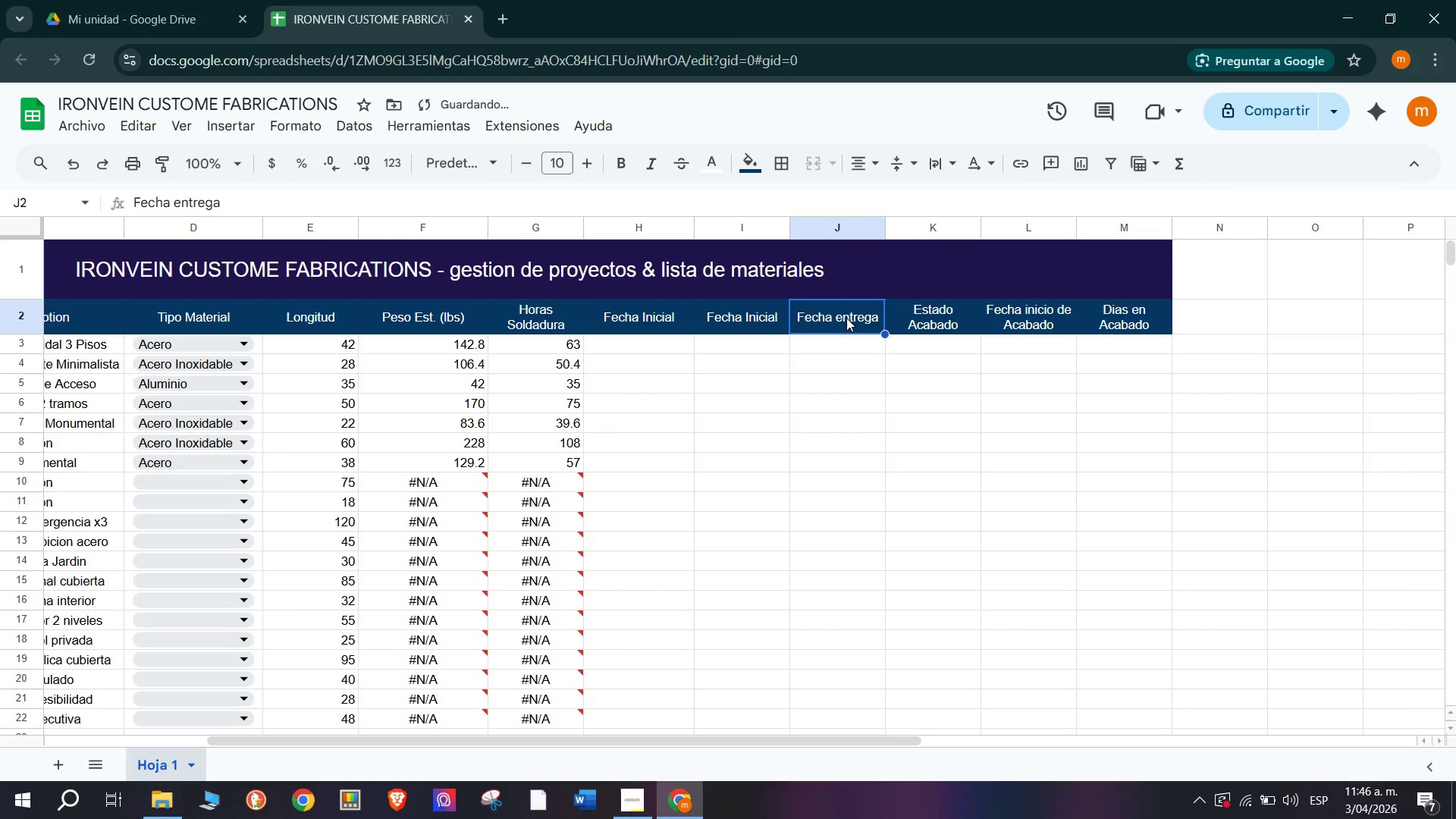 
key(Control+X)
 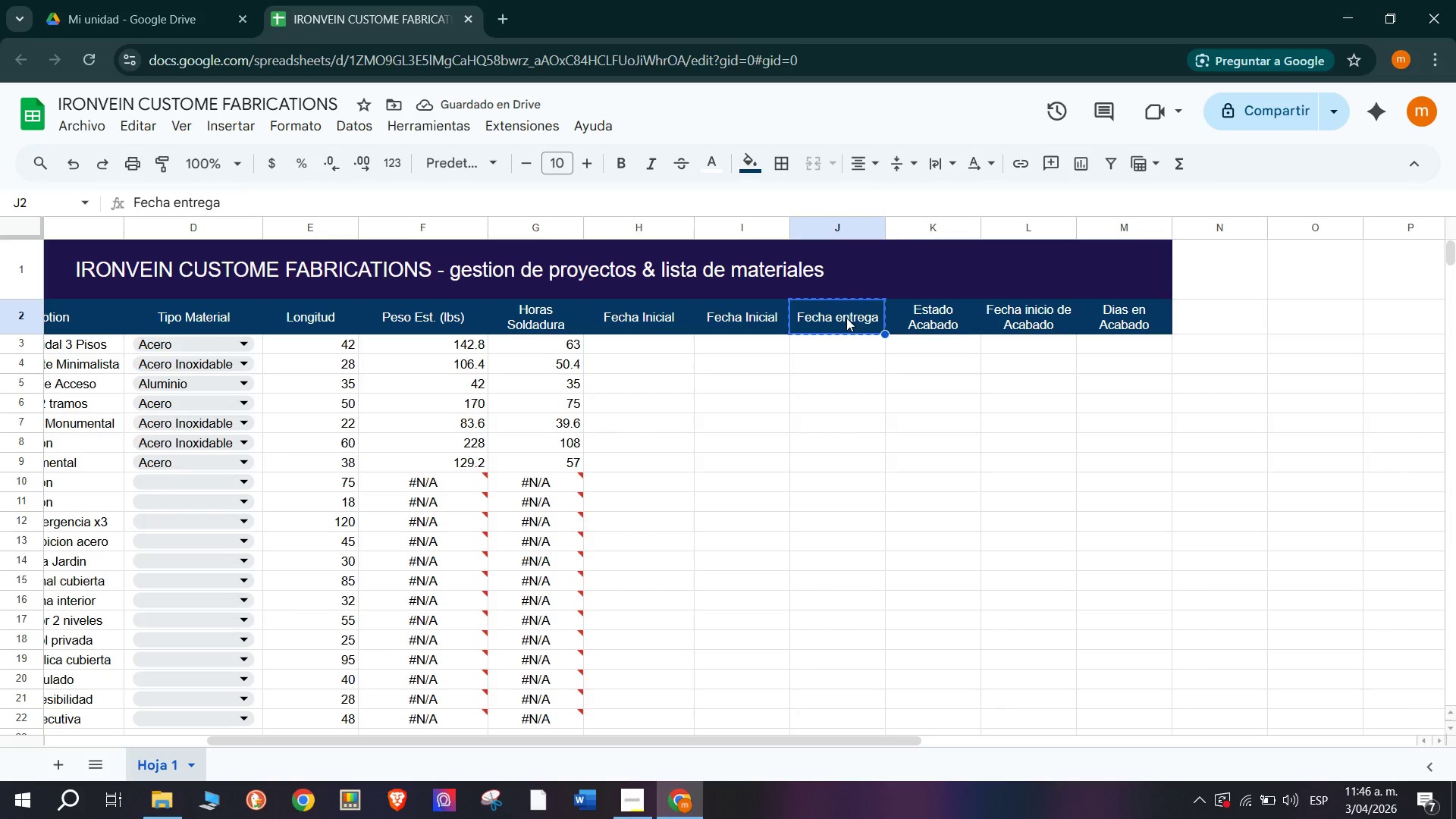 
key(Control+C)
 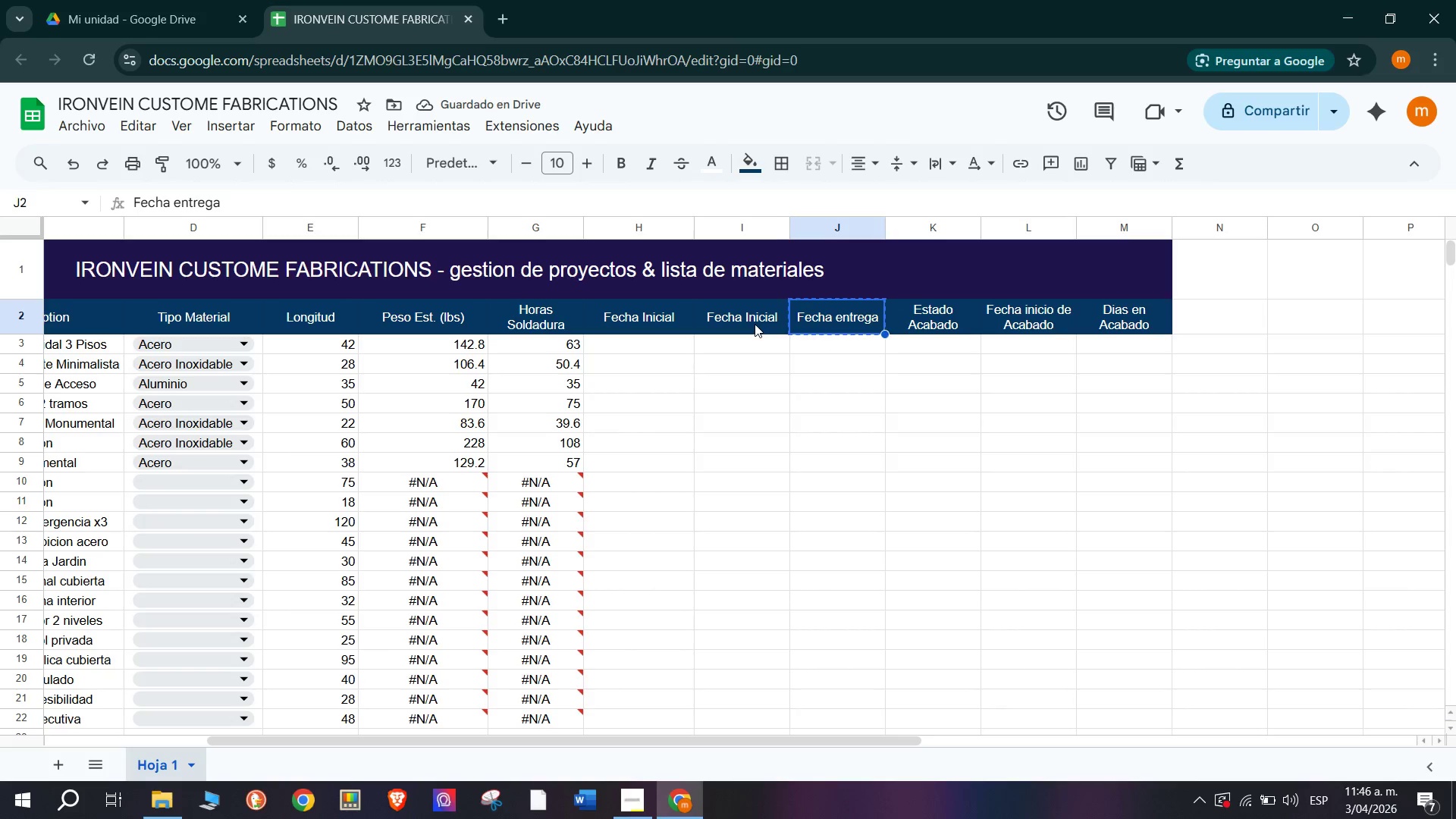 
key(Control+ControlLeft)
 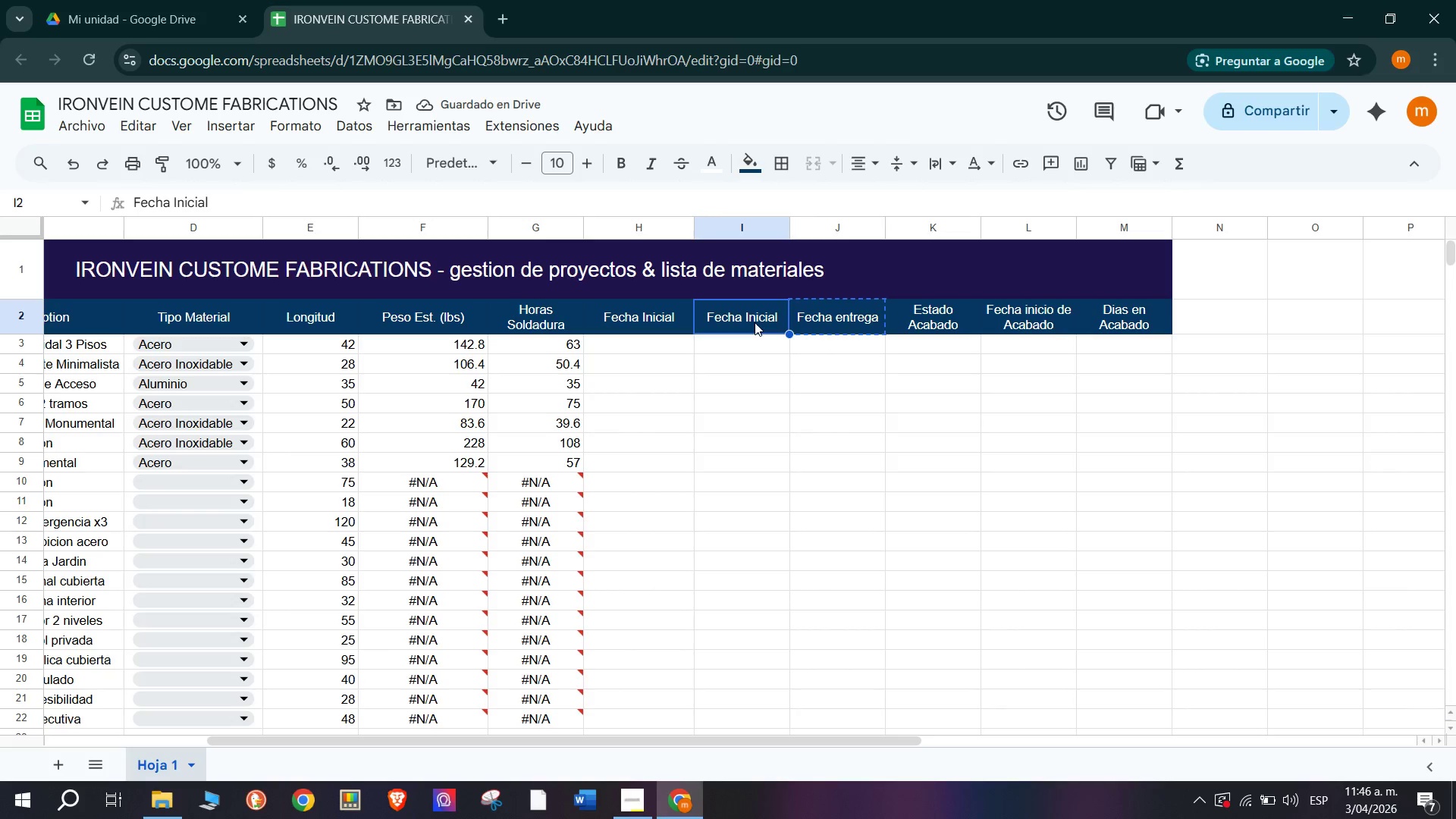 
key(Control+V)
 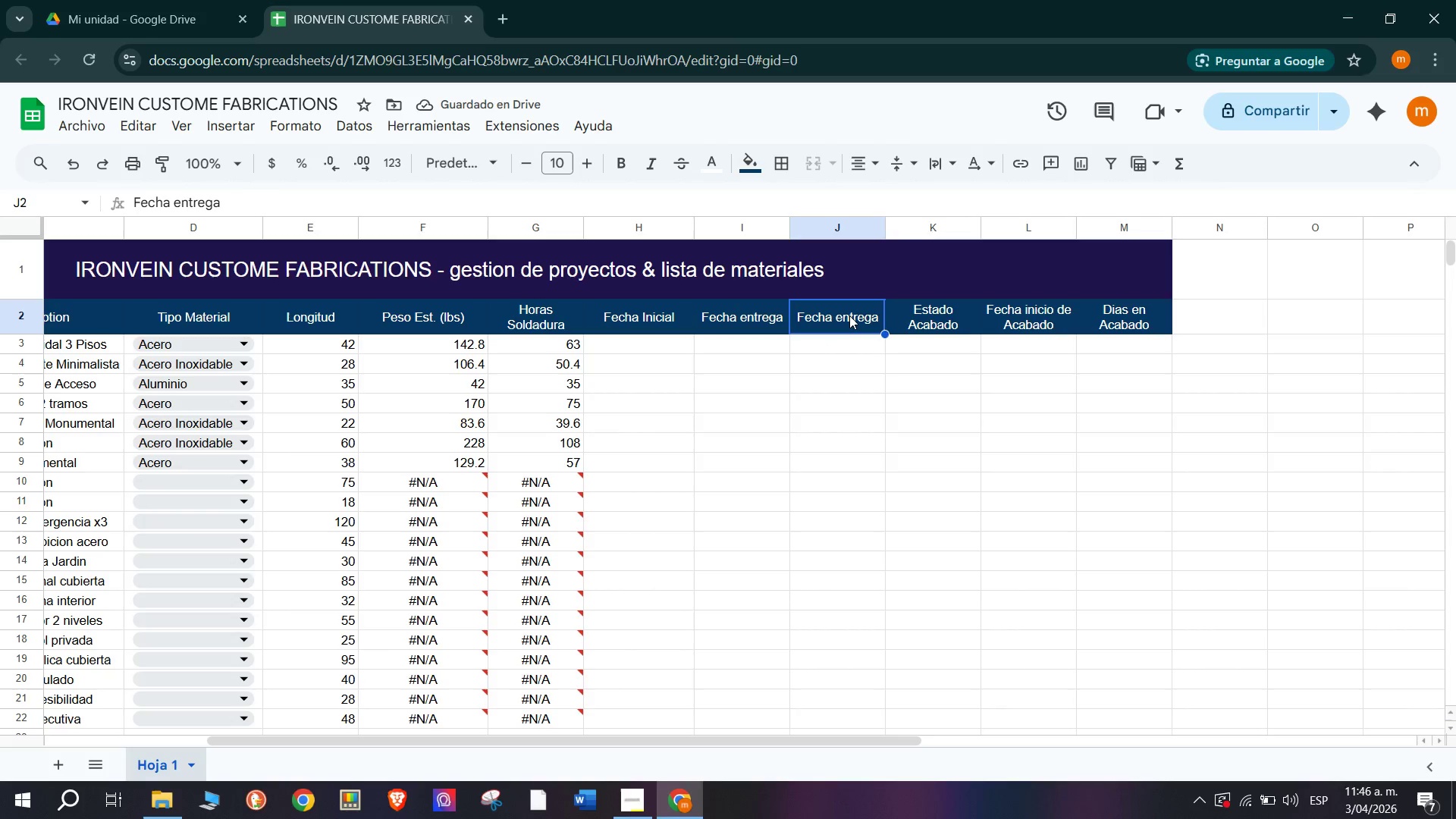 
wait(8.42)
 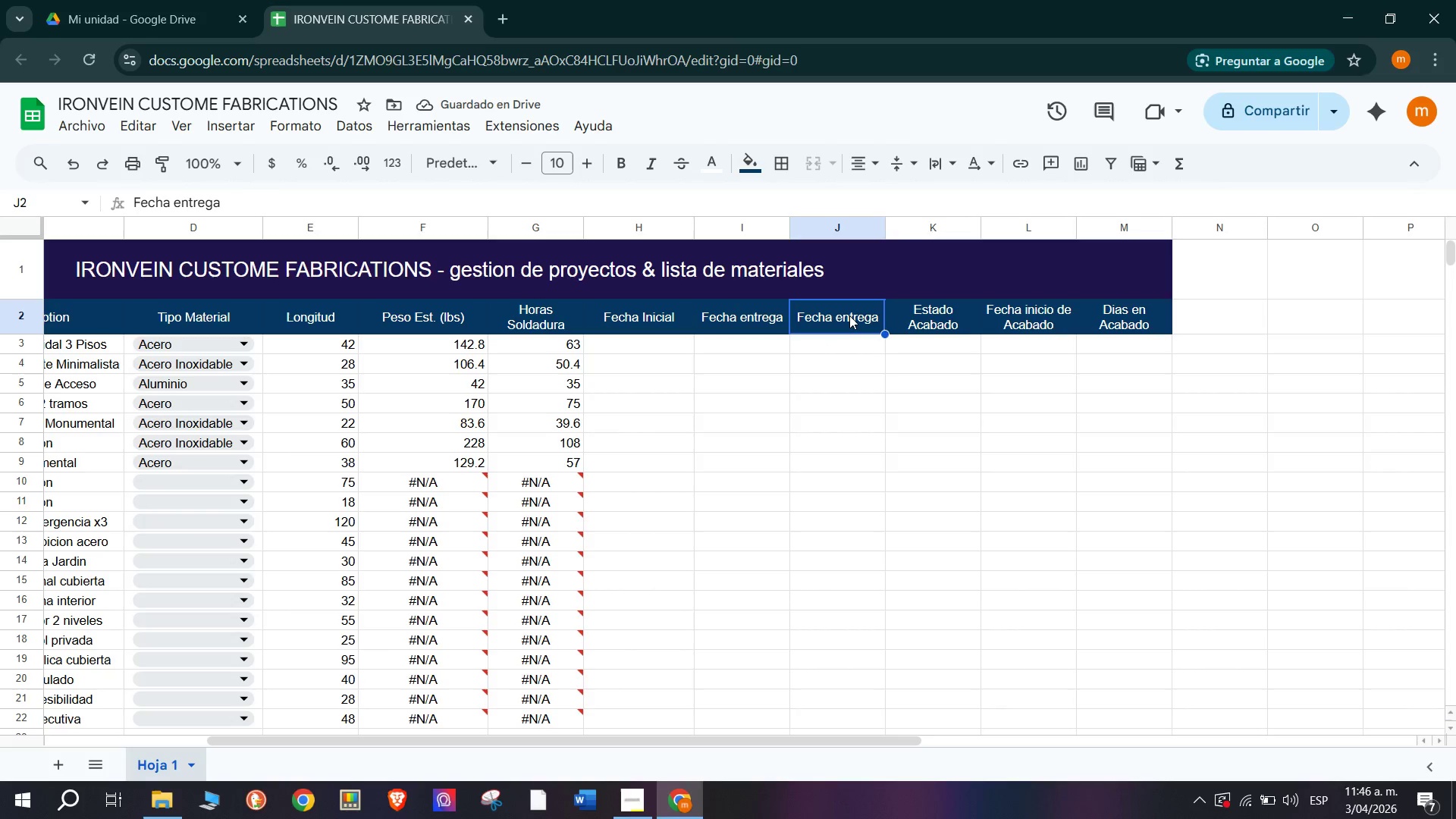 
double_click([849, 315])
 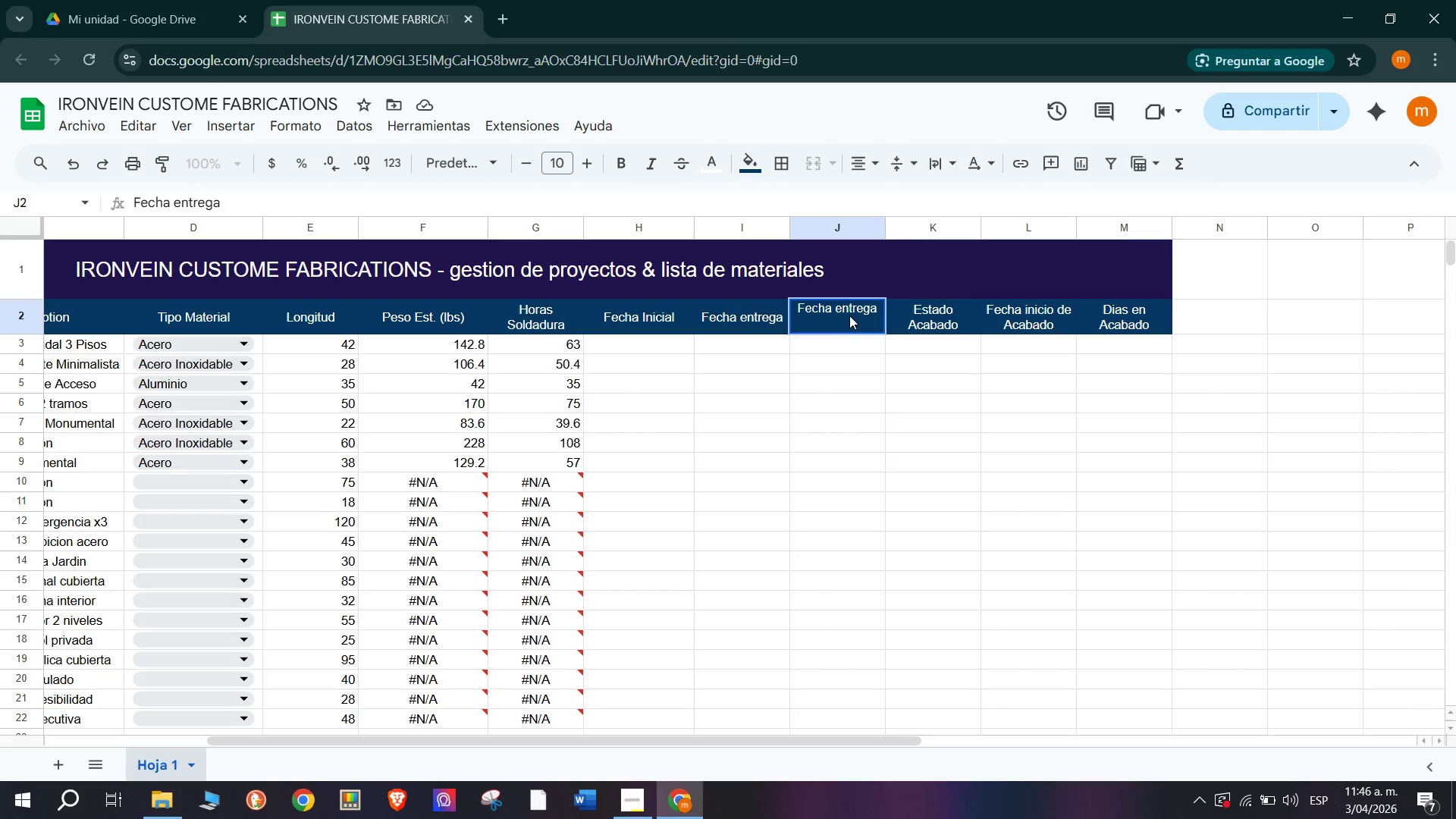 
double_click([847, 305])
 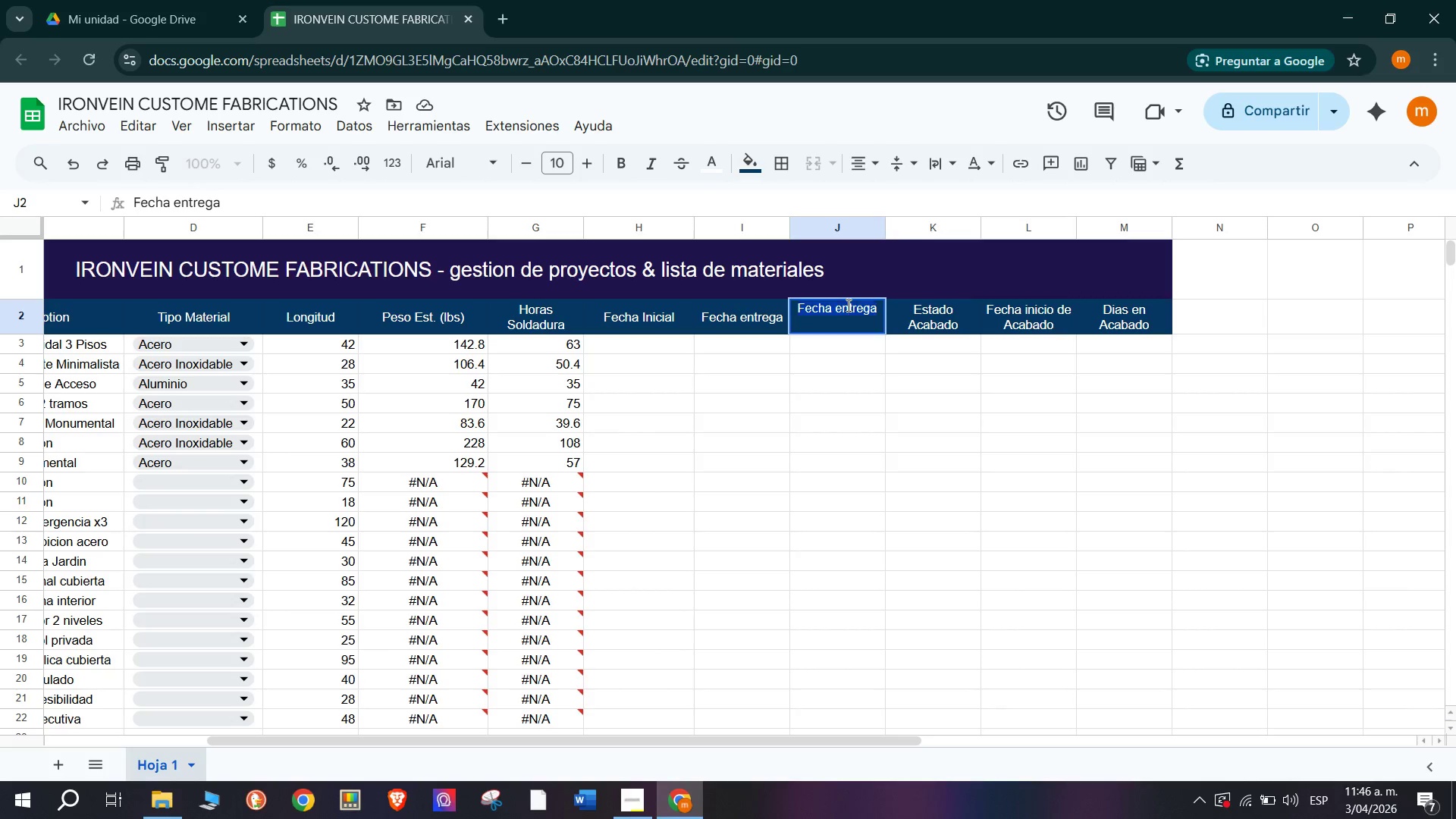 
triple_click([847, 305])
 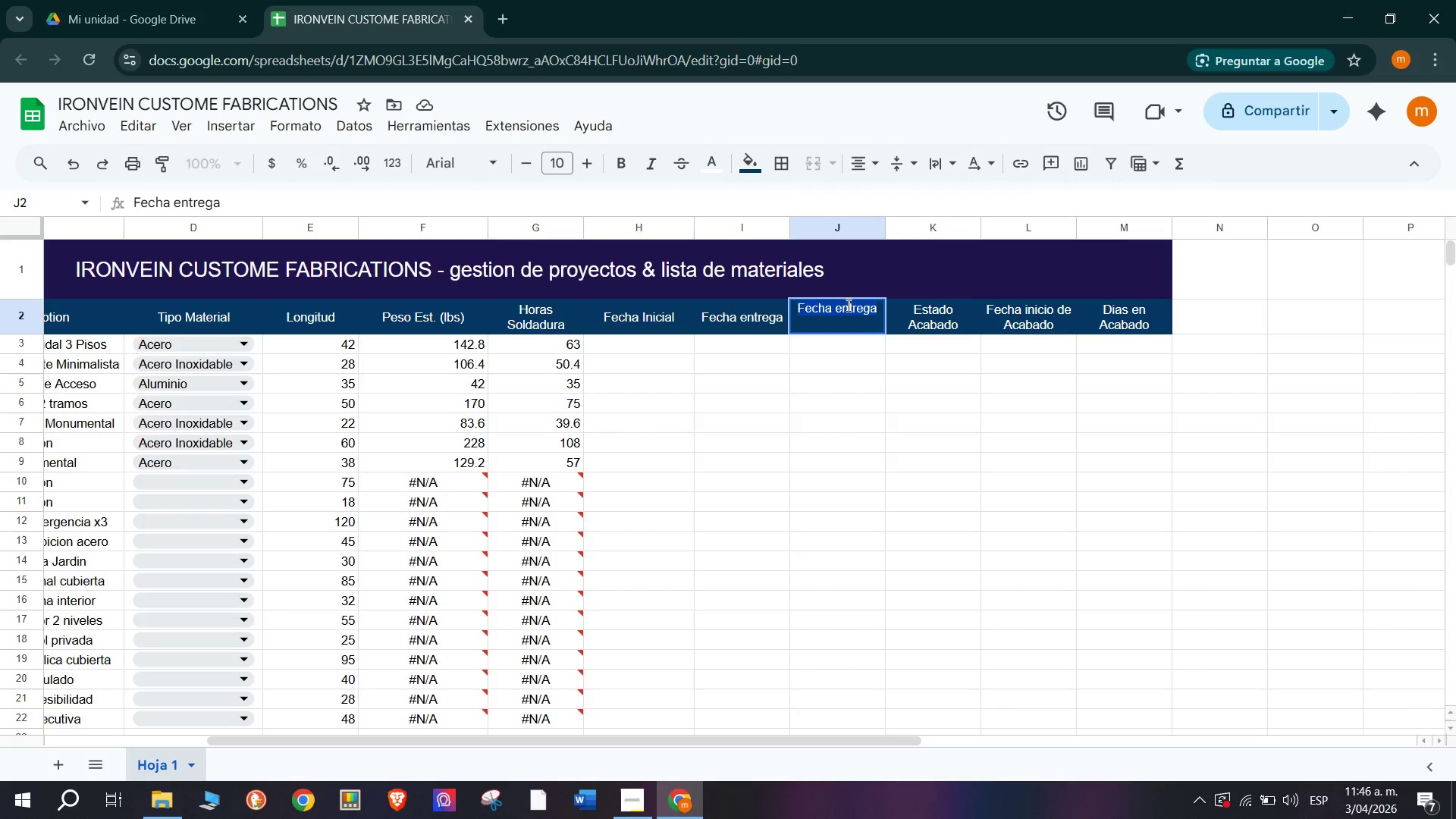 
key(CapsLock)
 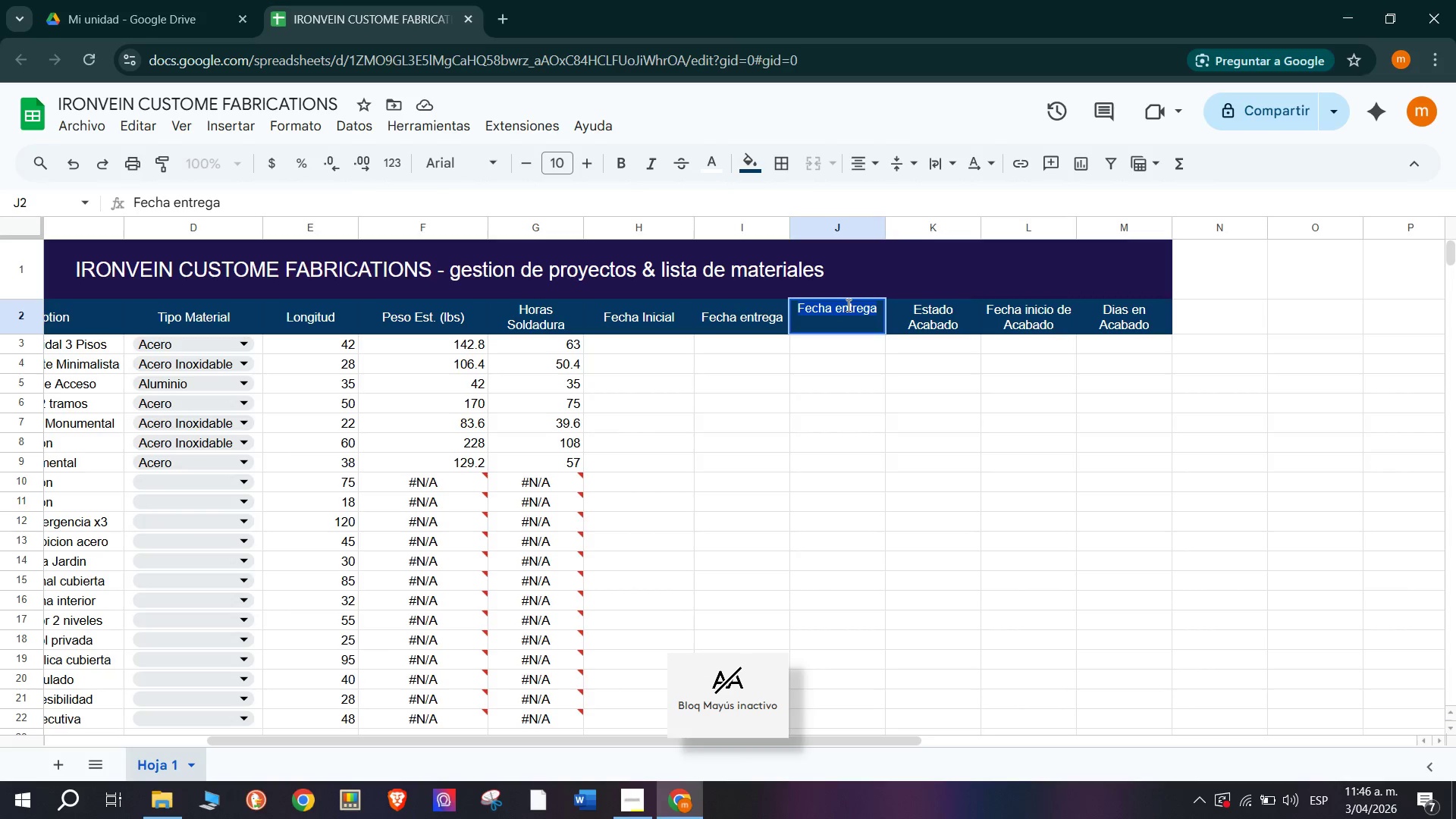 
key(CapsLock)
 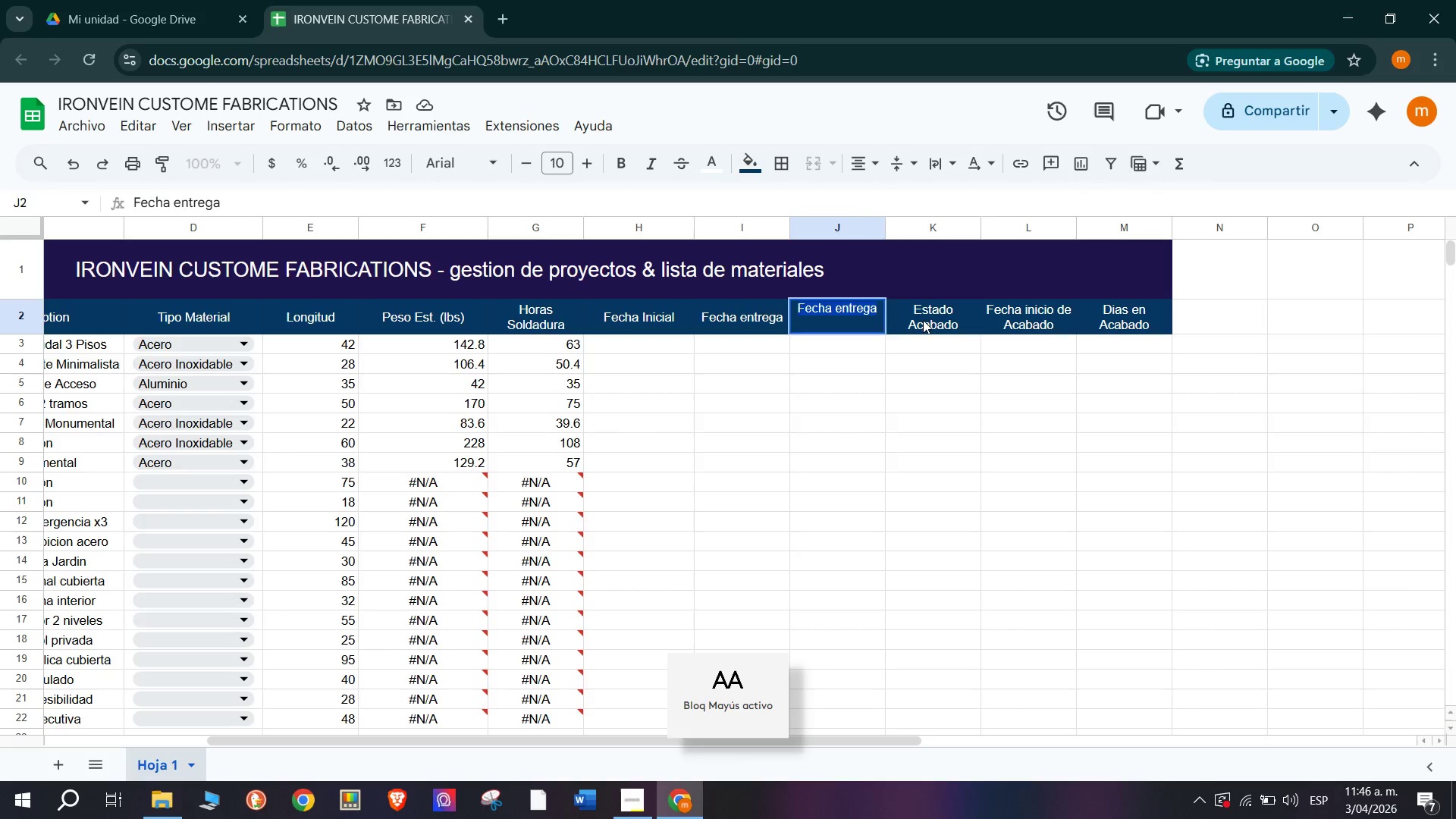 
key(Control+C)
 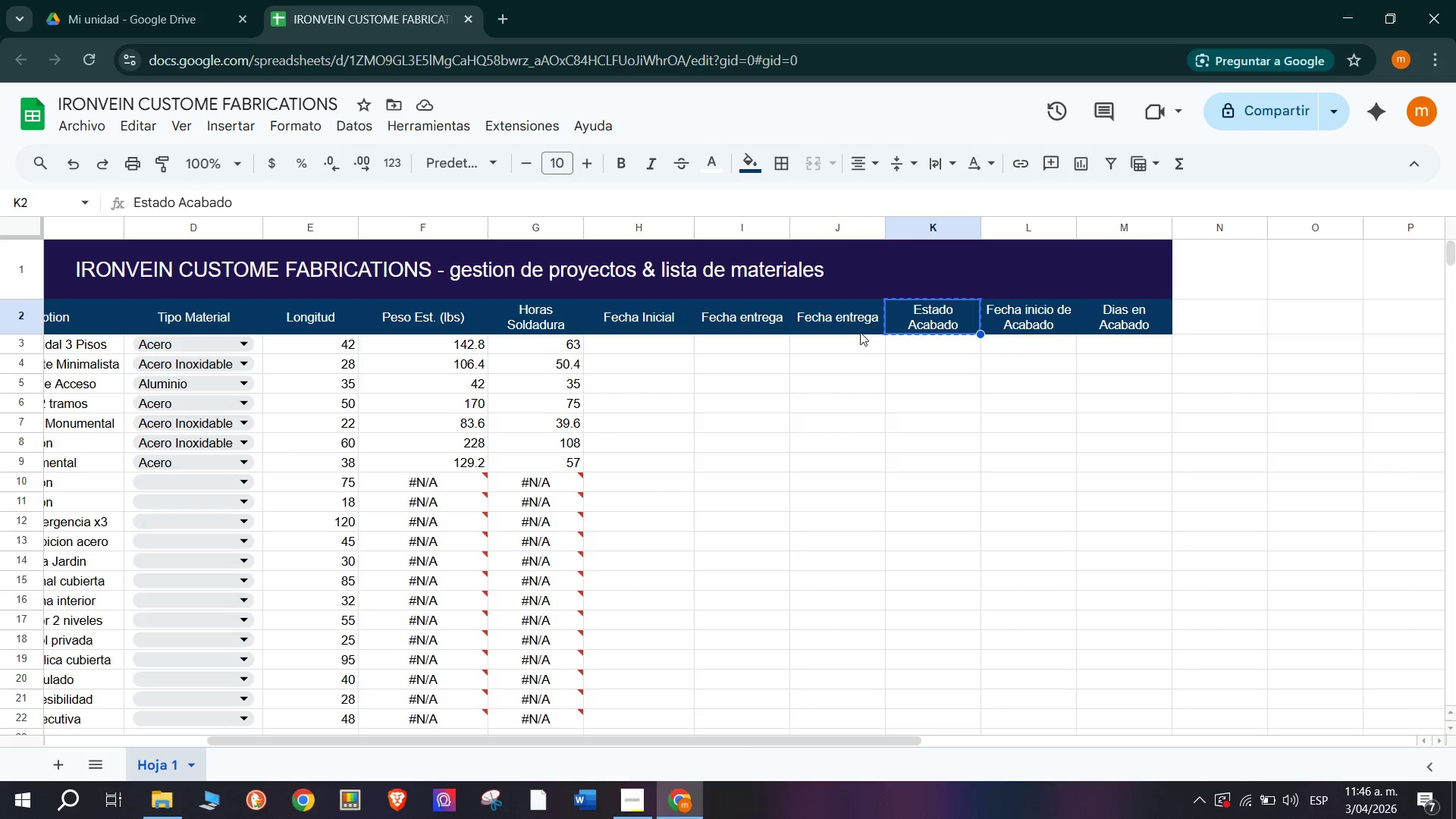 
left_click([837, 308])
 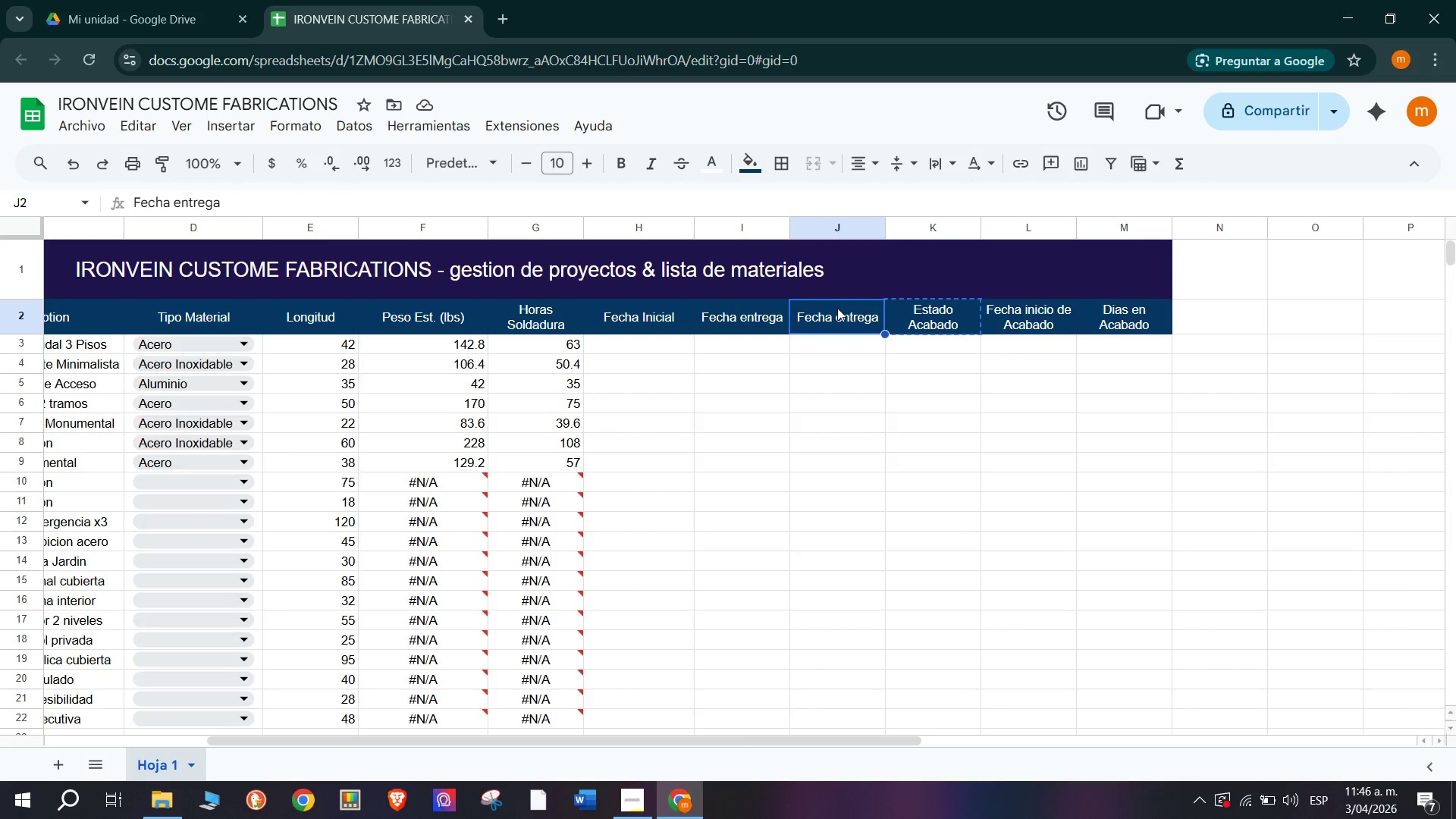 
key(Control+ControlLeft)
 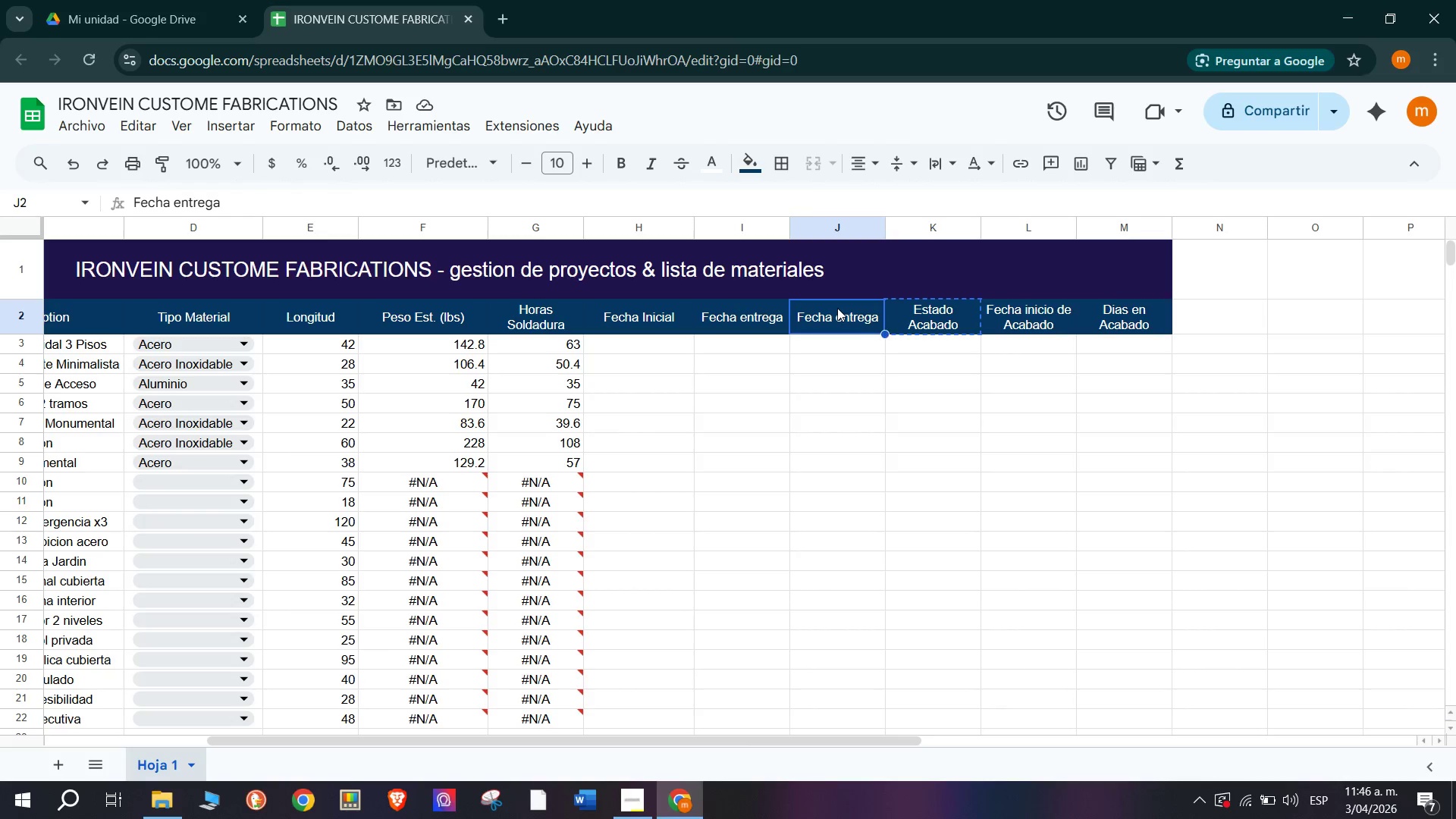 
key(Control+V)
 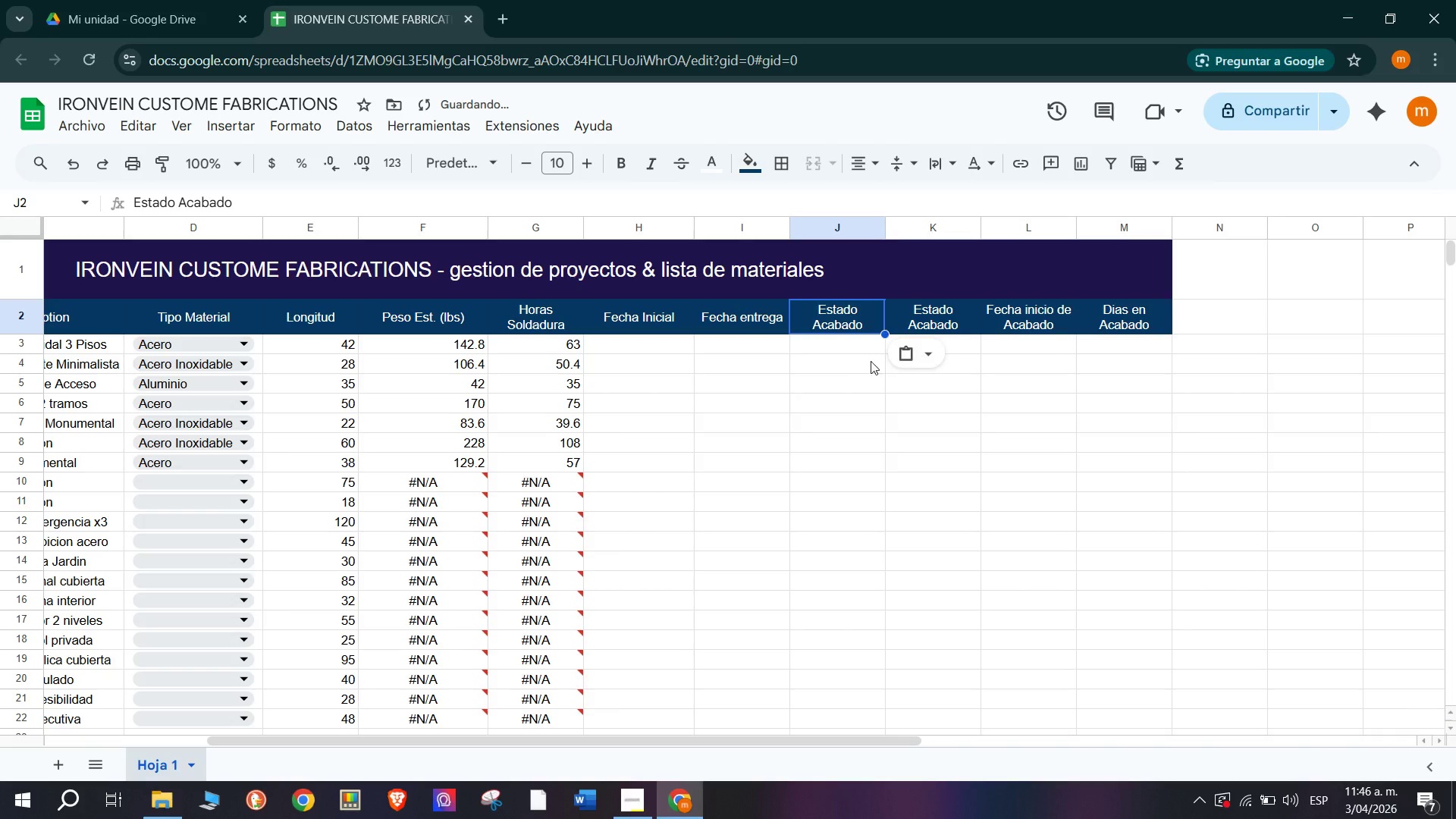 
left_click([852, 356])
 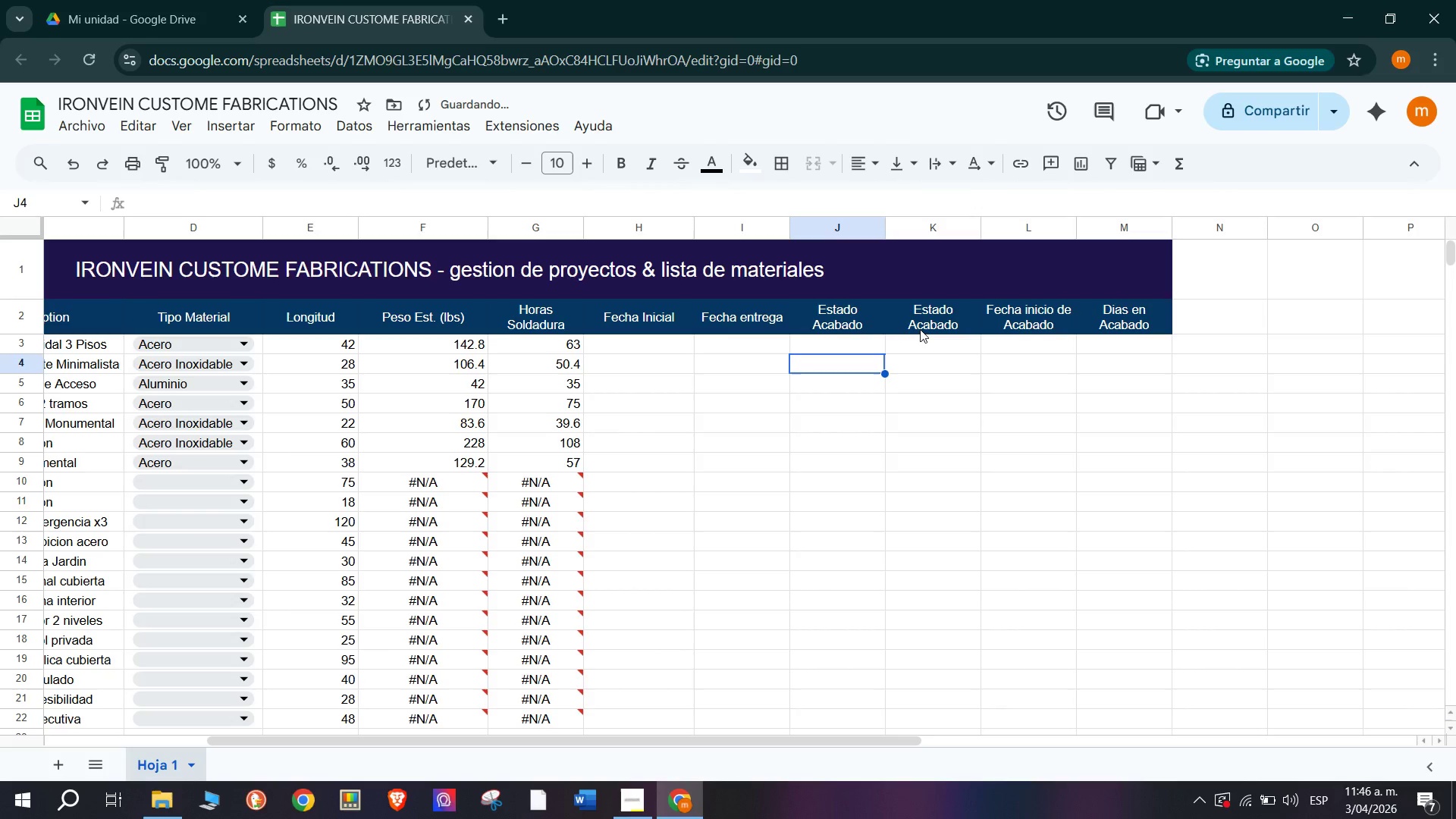 
left_click([920, 329])
 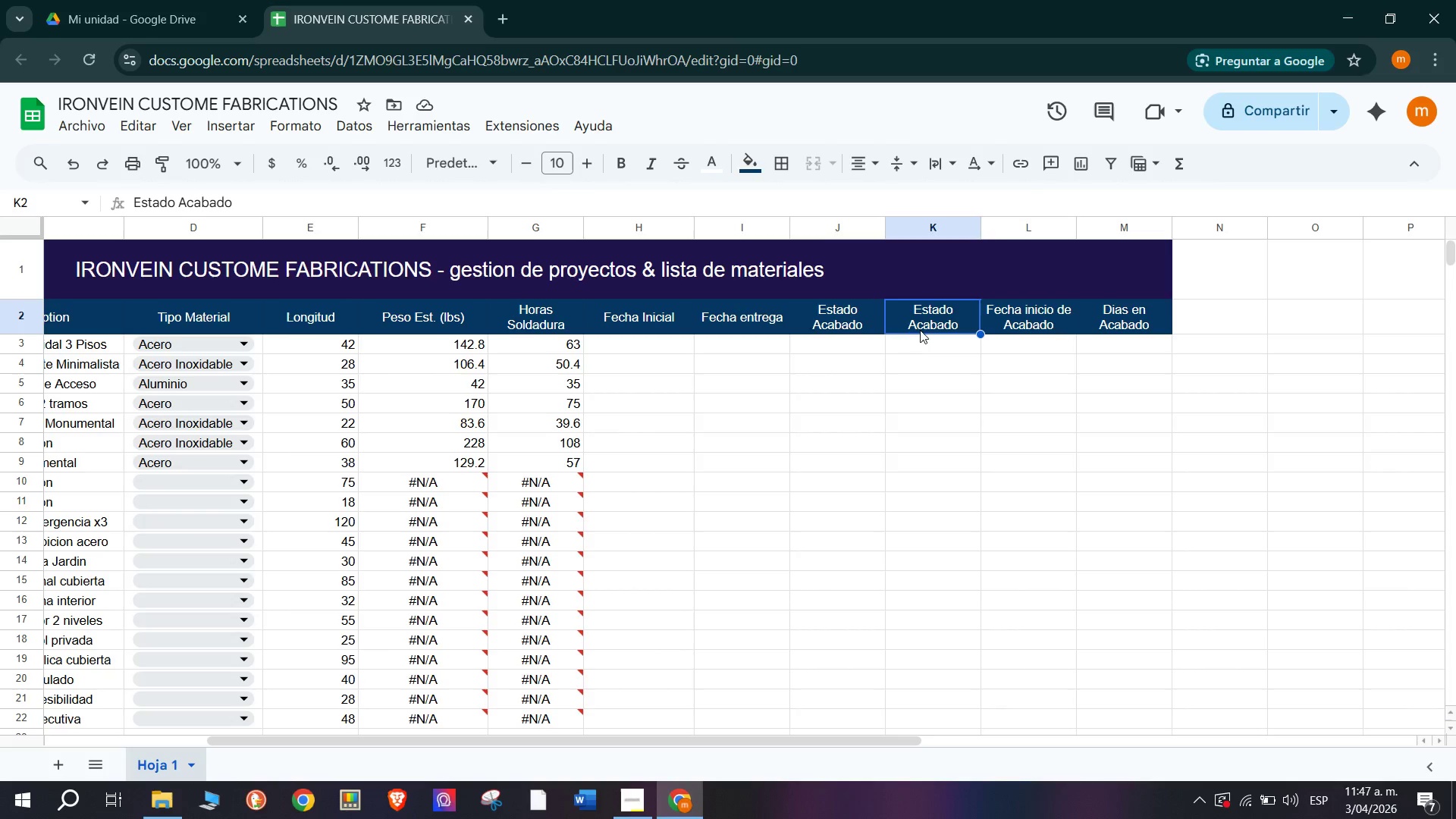 
wait(7.28)
 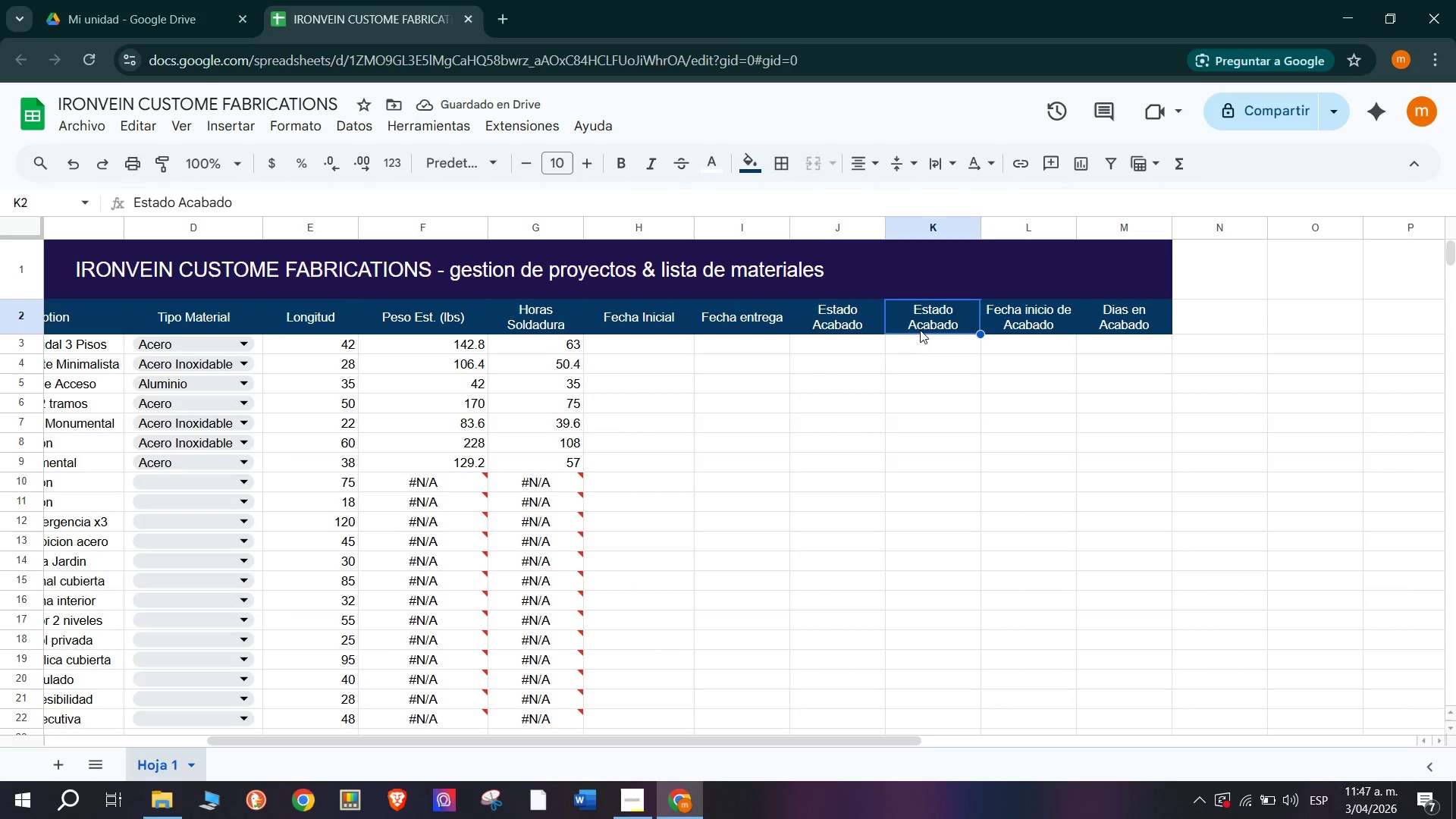 
scroll: coordinate [947, 330], scroll_direction: none, amount: 0.0
 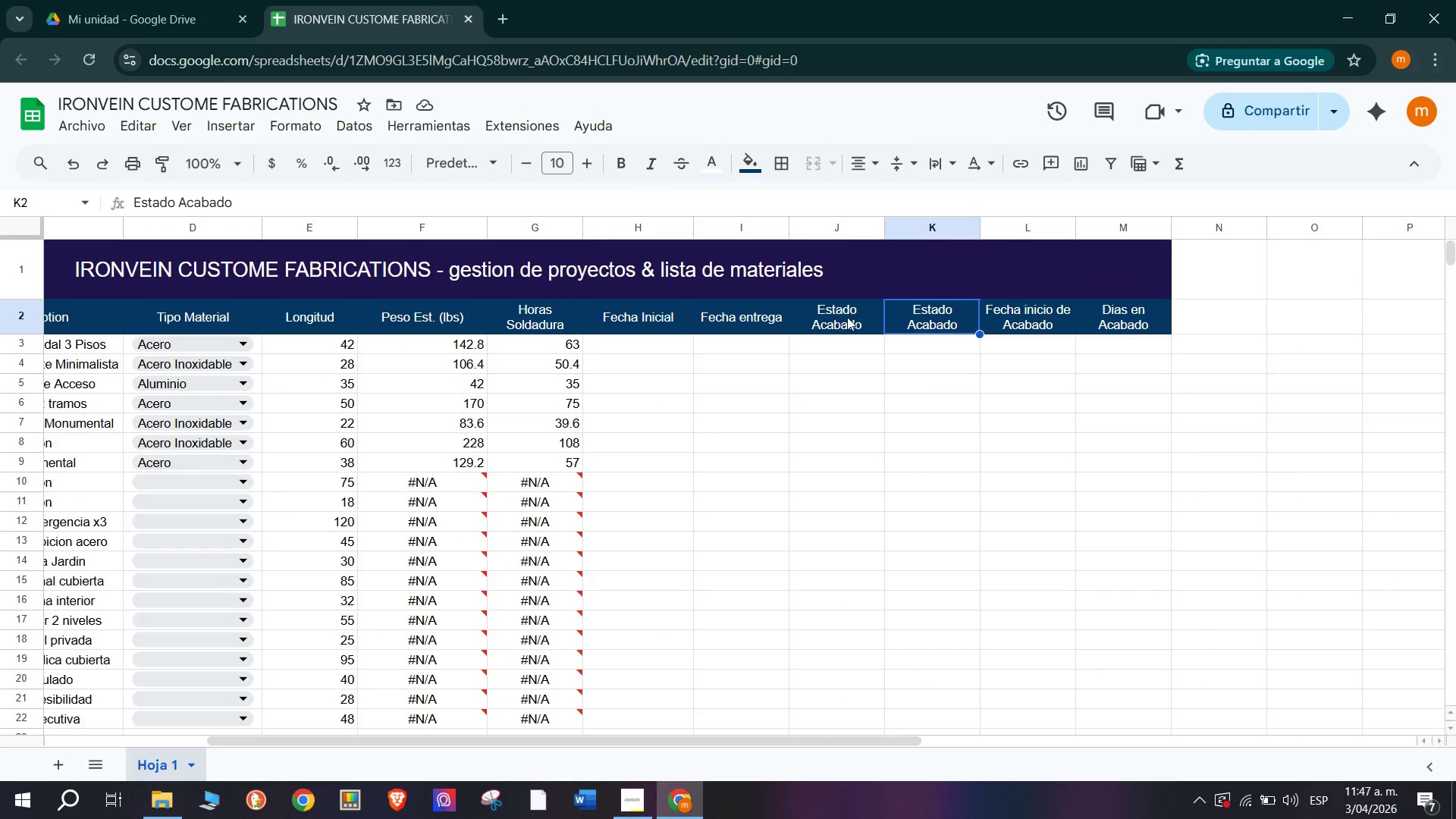 
left_click([855, 314])
 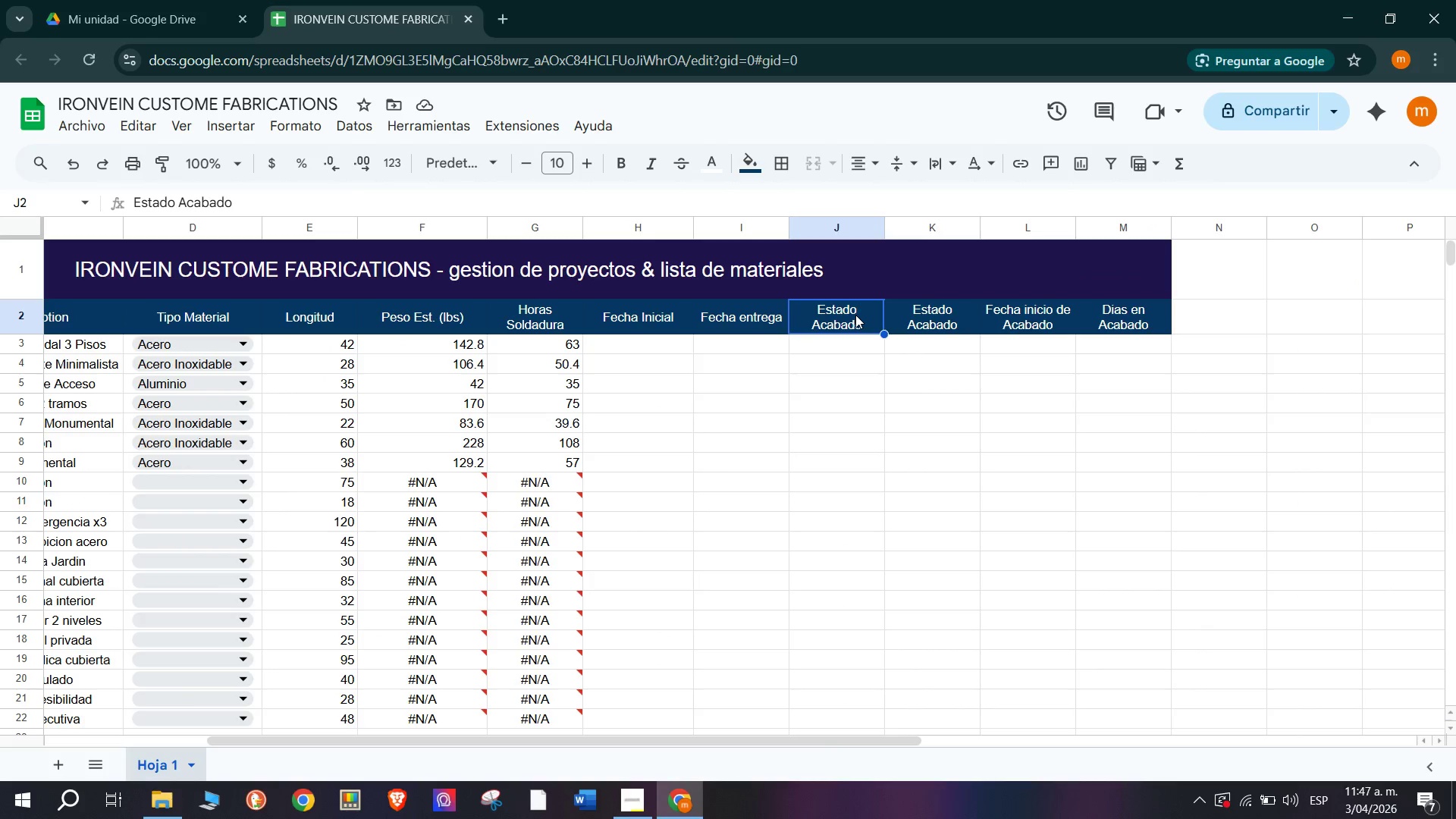 
wait(9.81)
 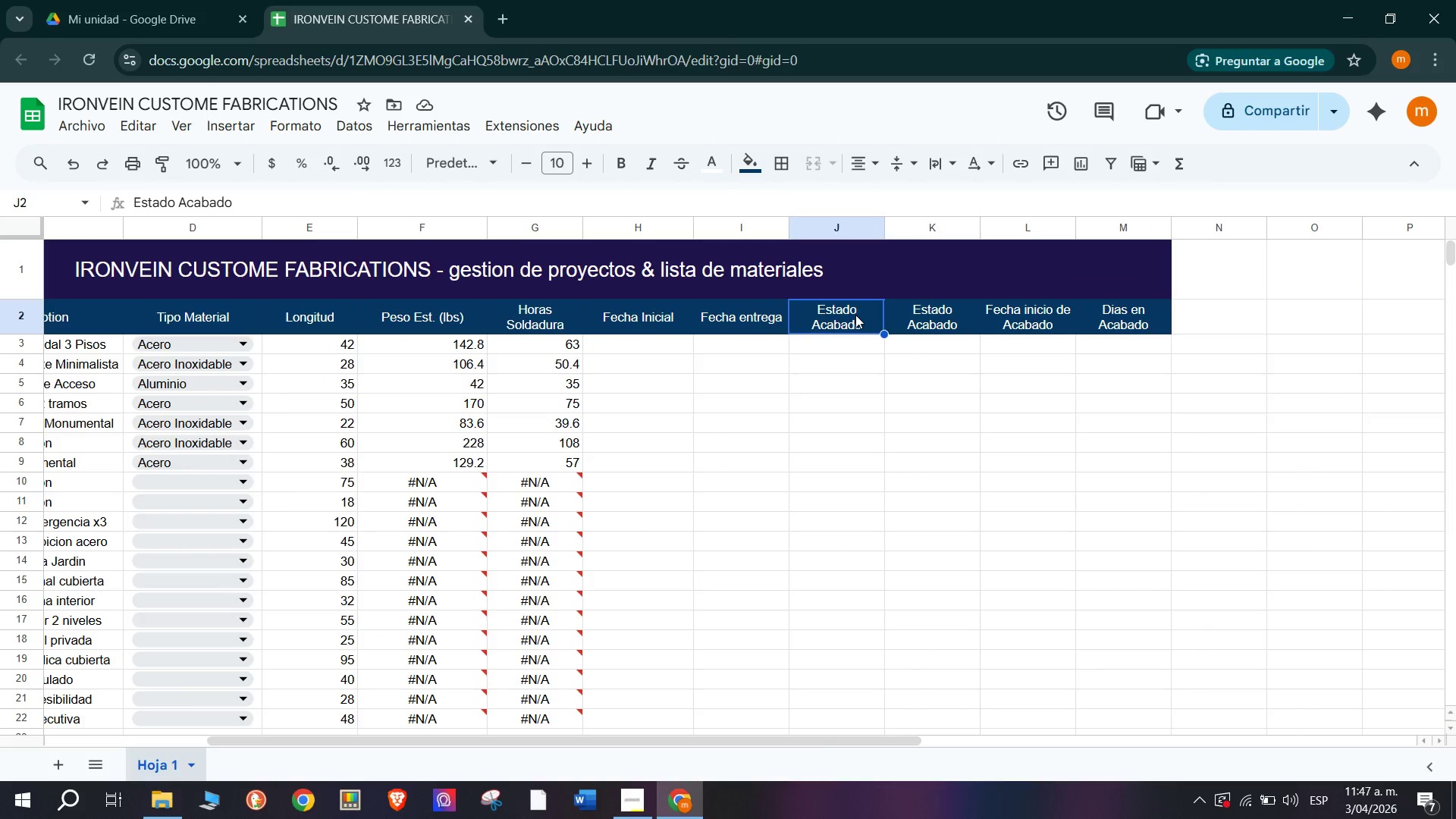 
left_click([533, 312])
 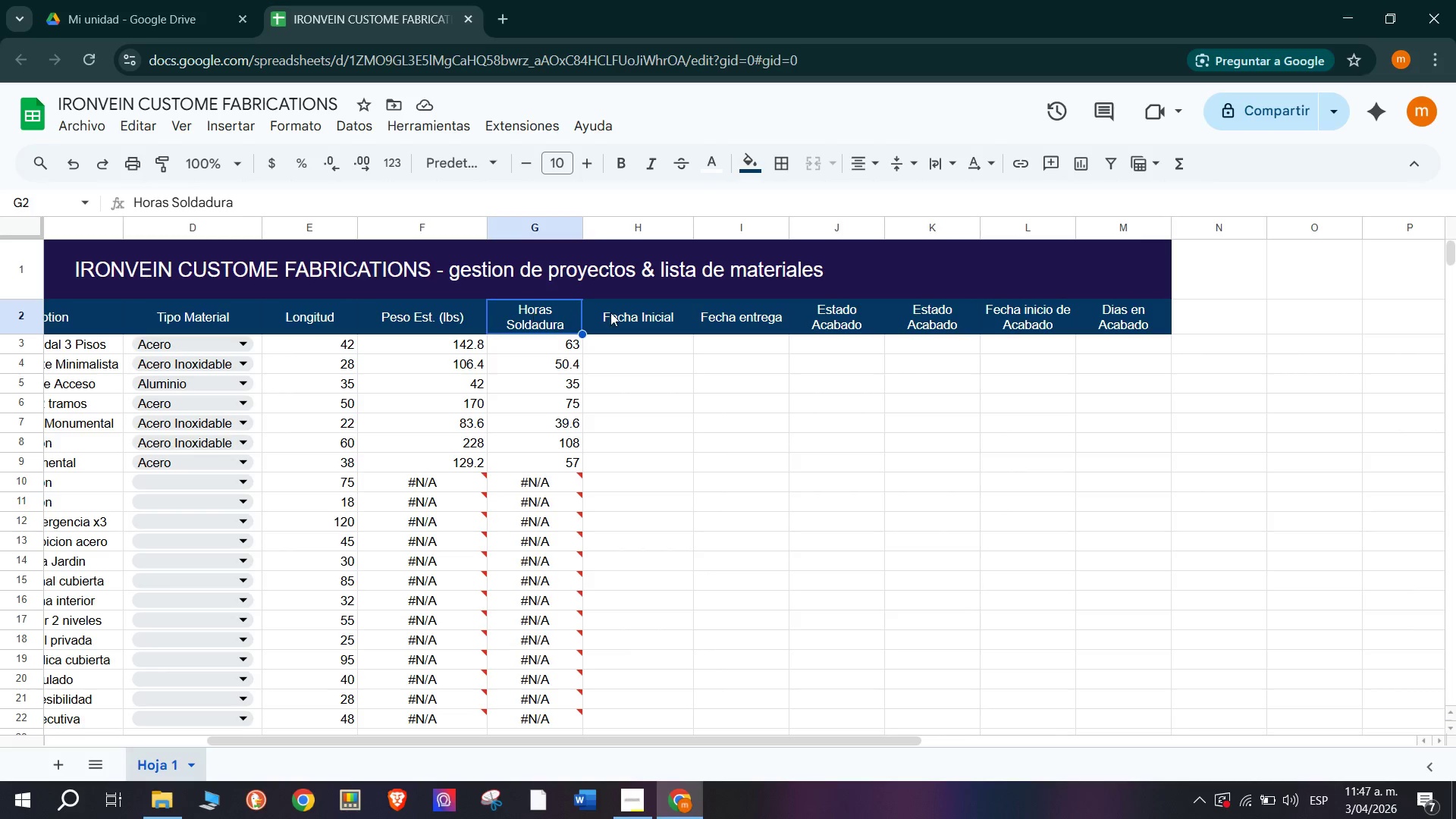 
left_click([610, 312])
 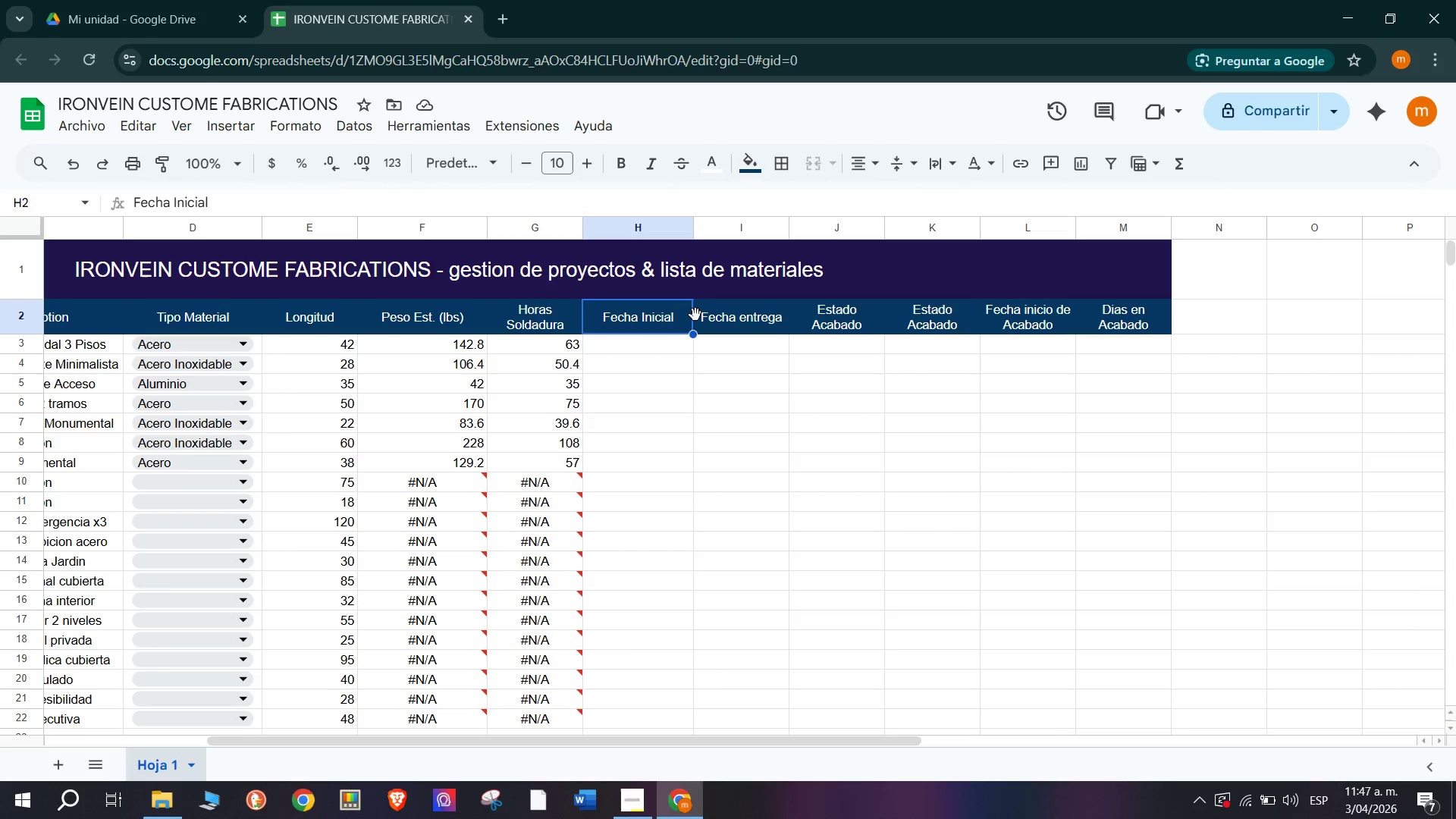 
key(Control+C)
 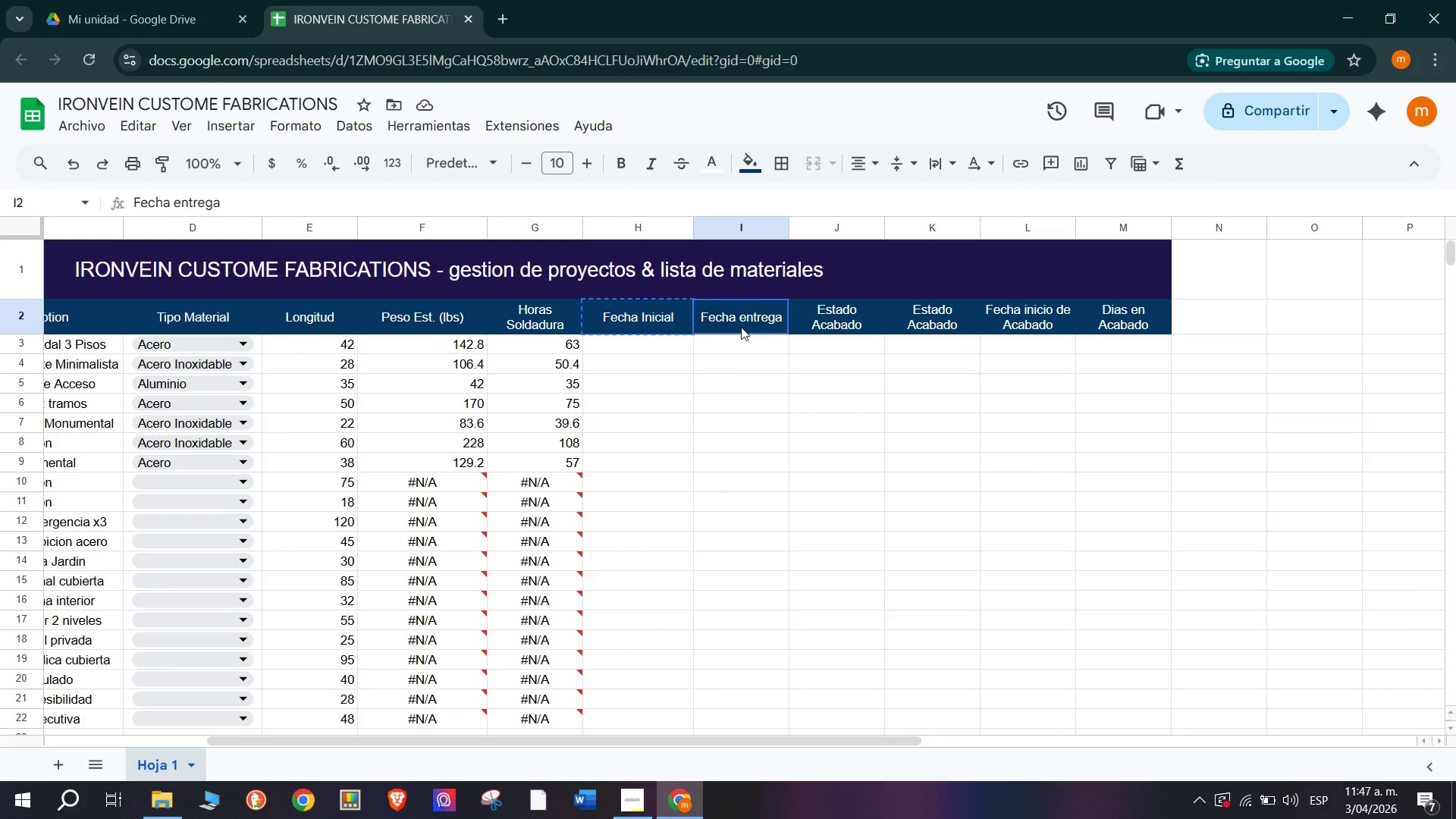 
hold_key(key=ControlLeft, duration=0.39)
 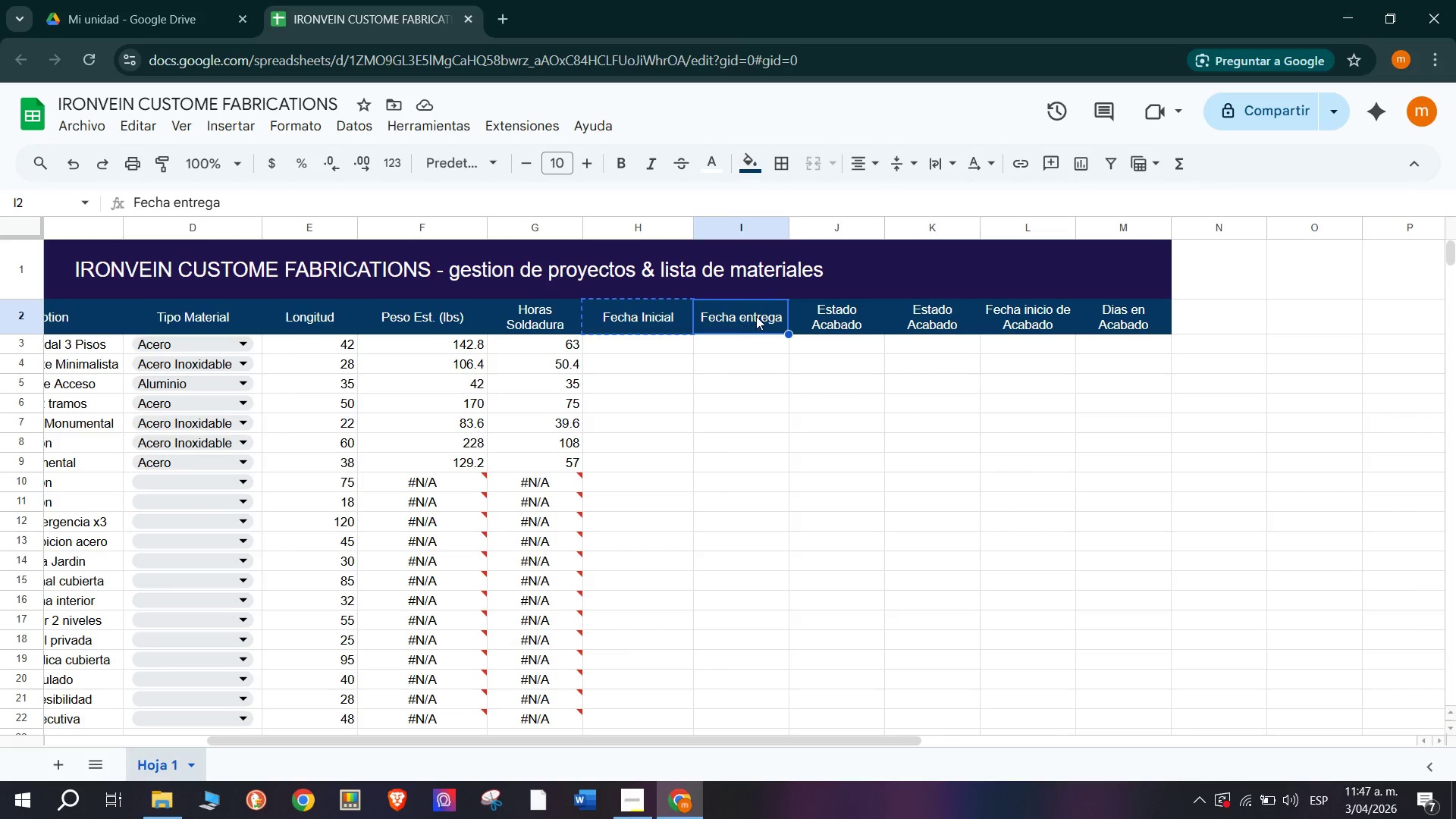 
key(Control+X)
 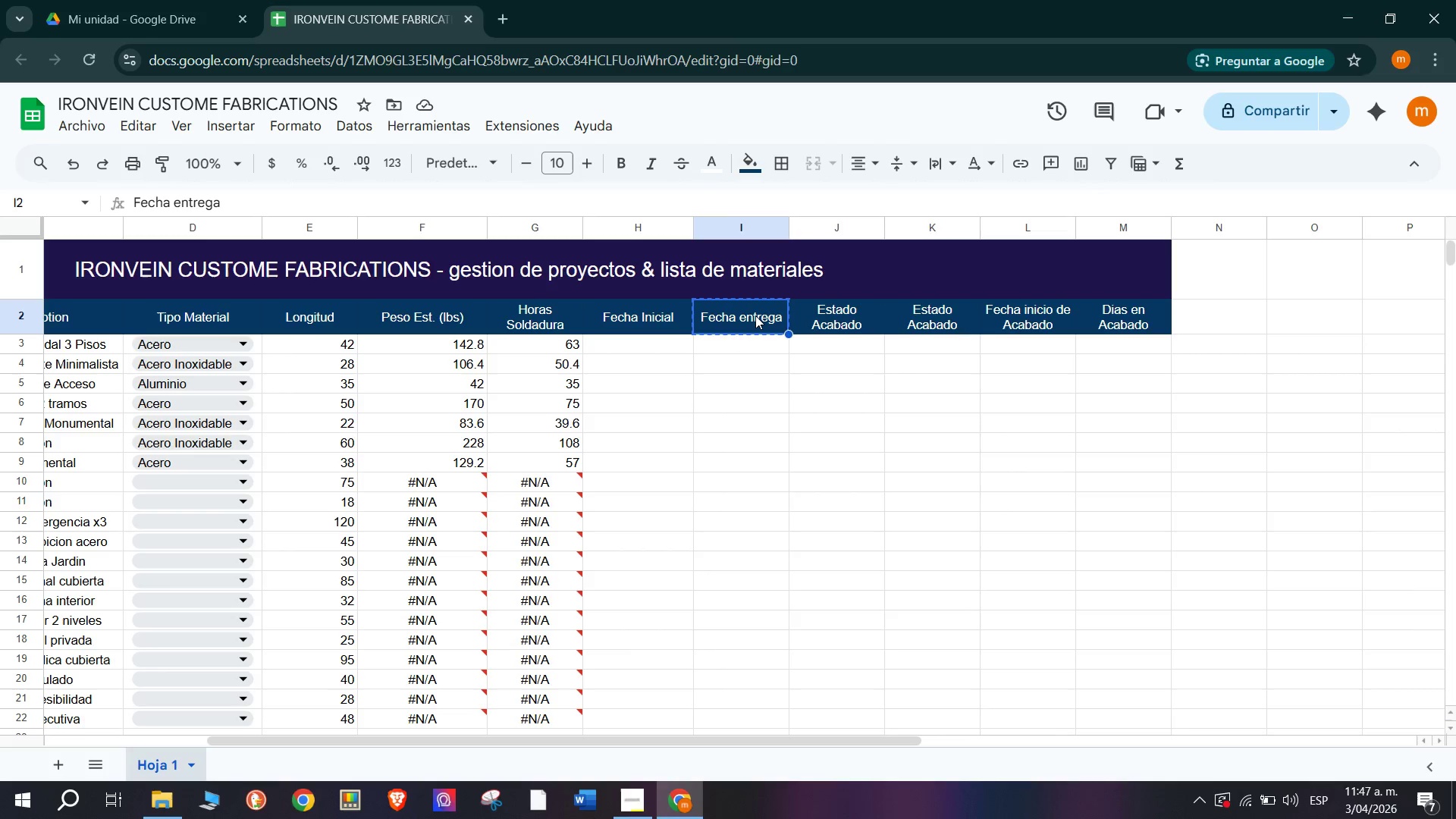 
key(Control+C)
 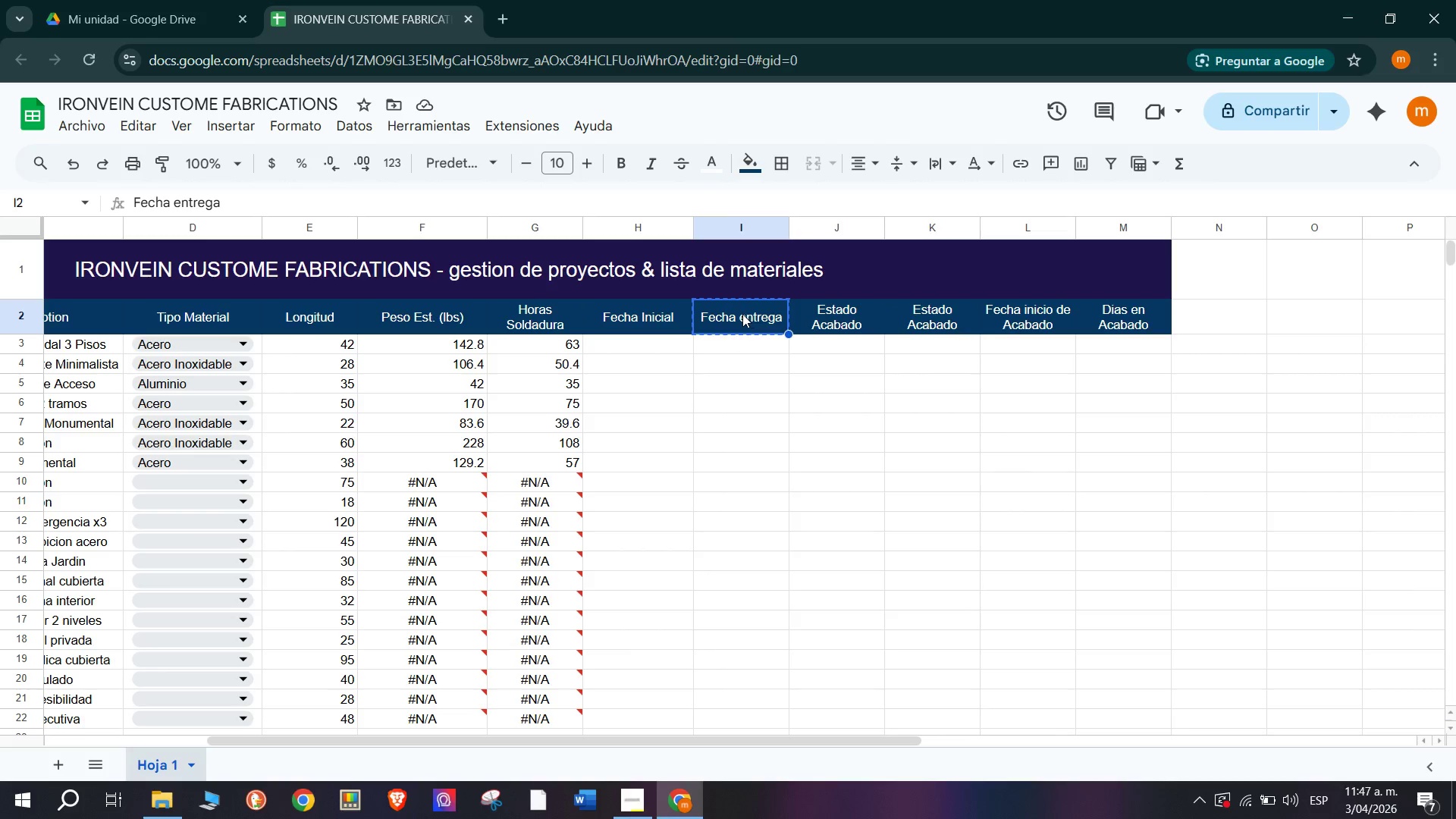 
key(Meta+V)
 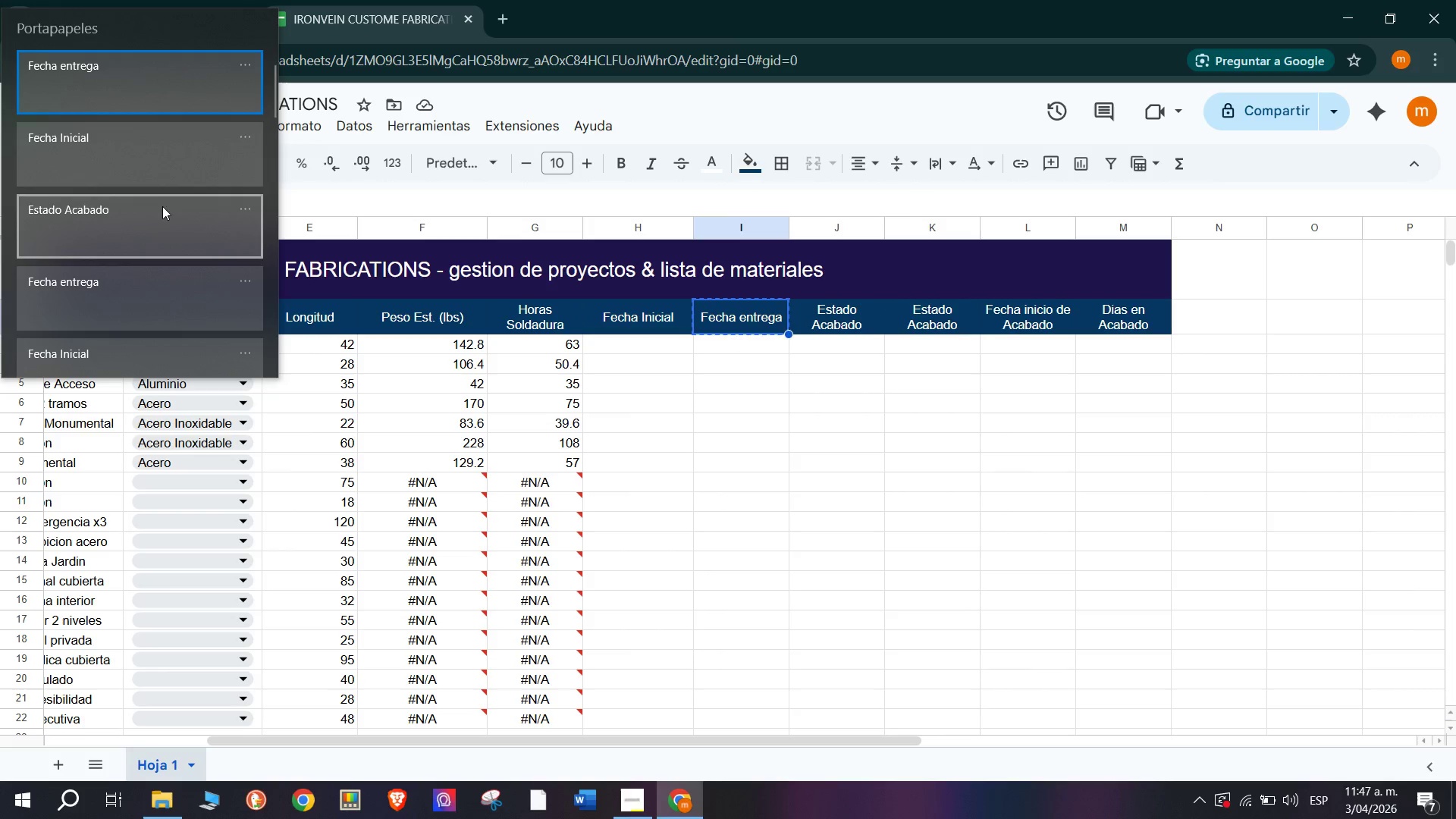 
key(Control+ControlLeft)
 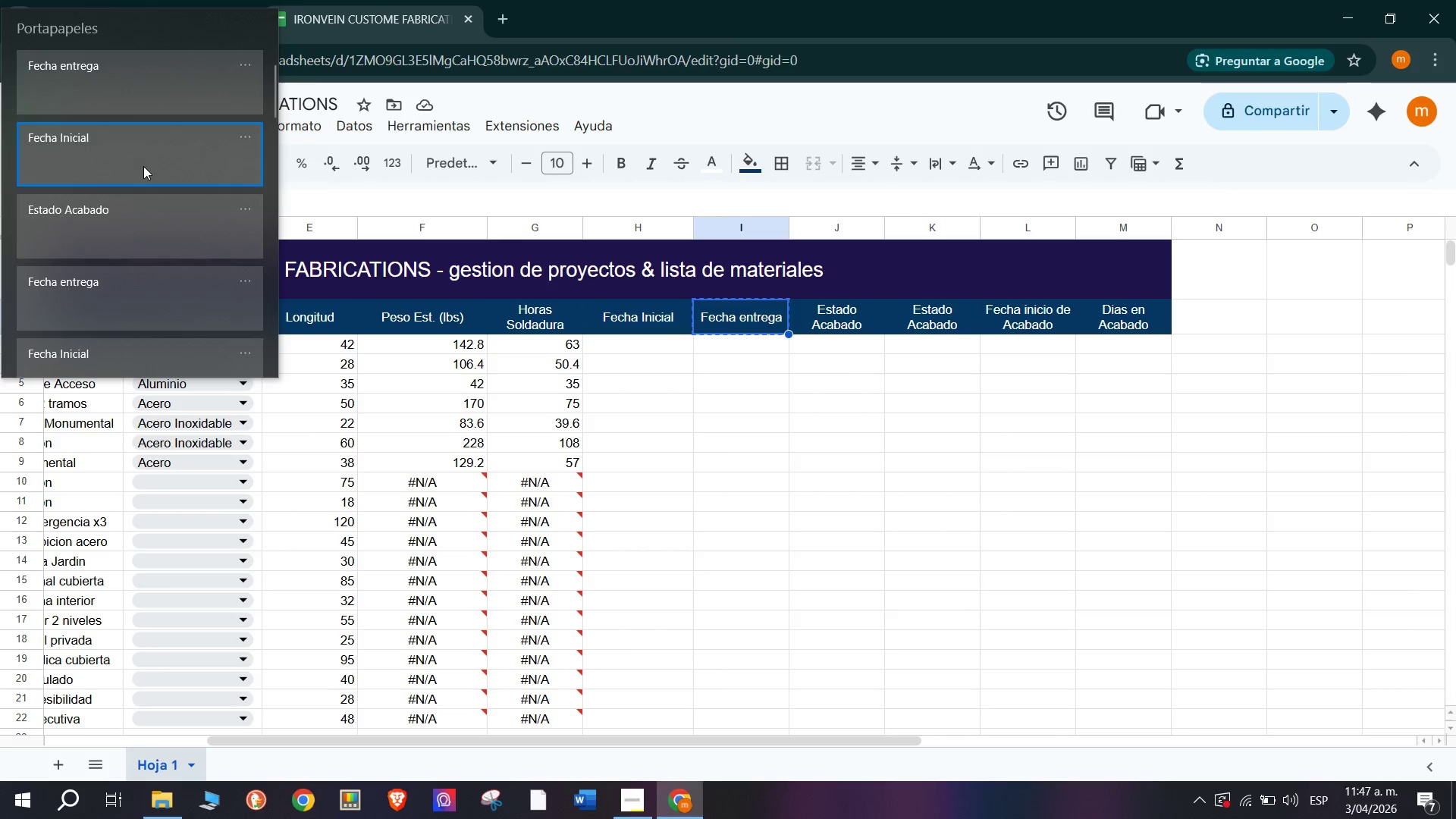 
hold_key(key=V, duration=1.31)
 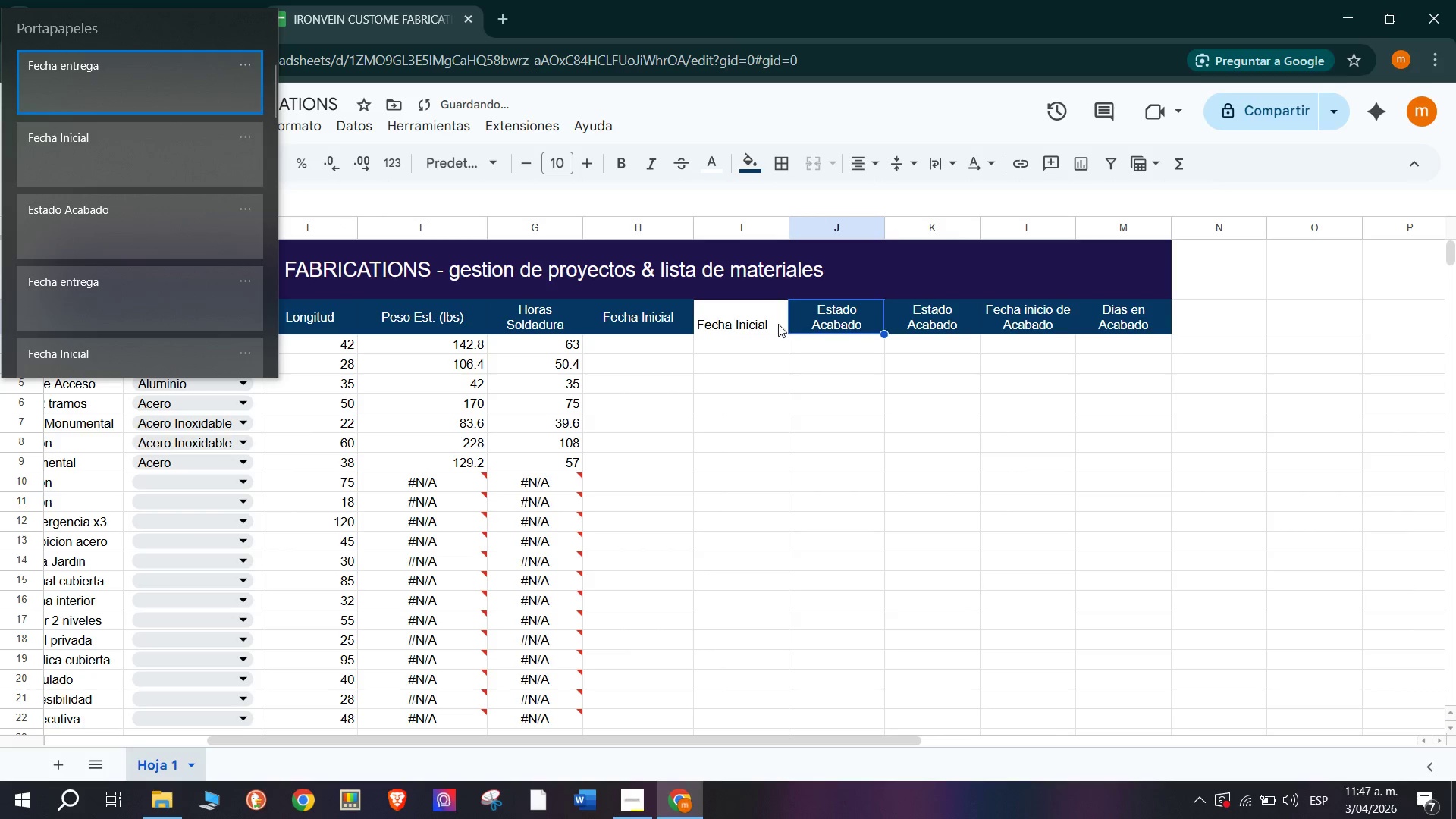 
key(Meta+MetaLeft)
 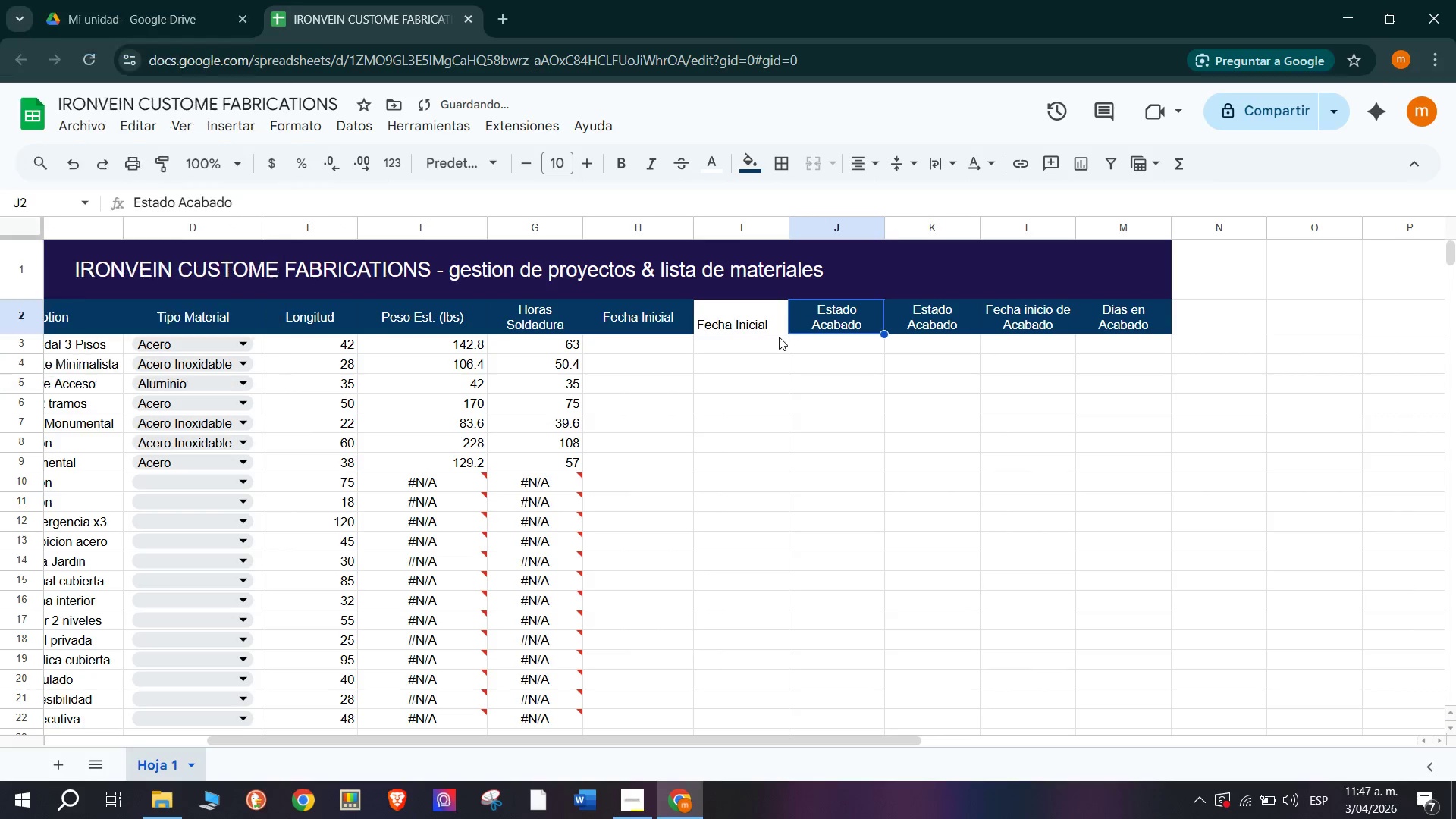 
double_click([745, 325])
 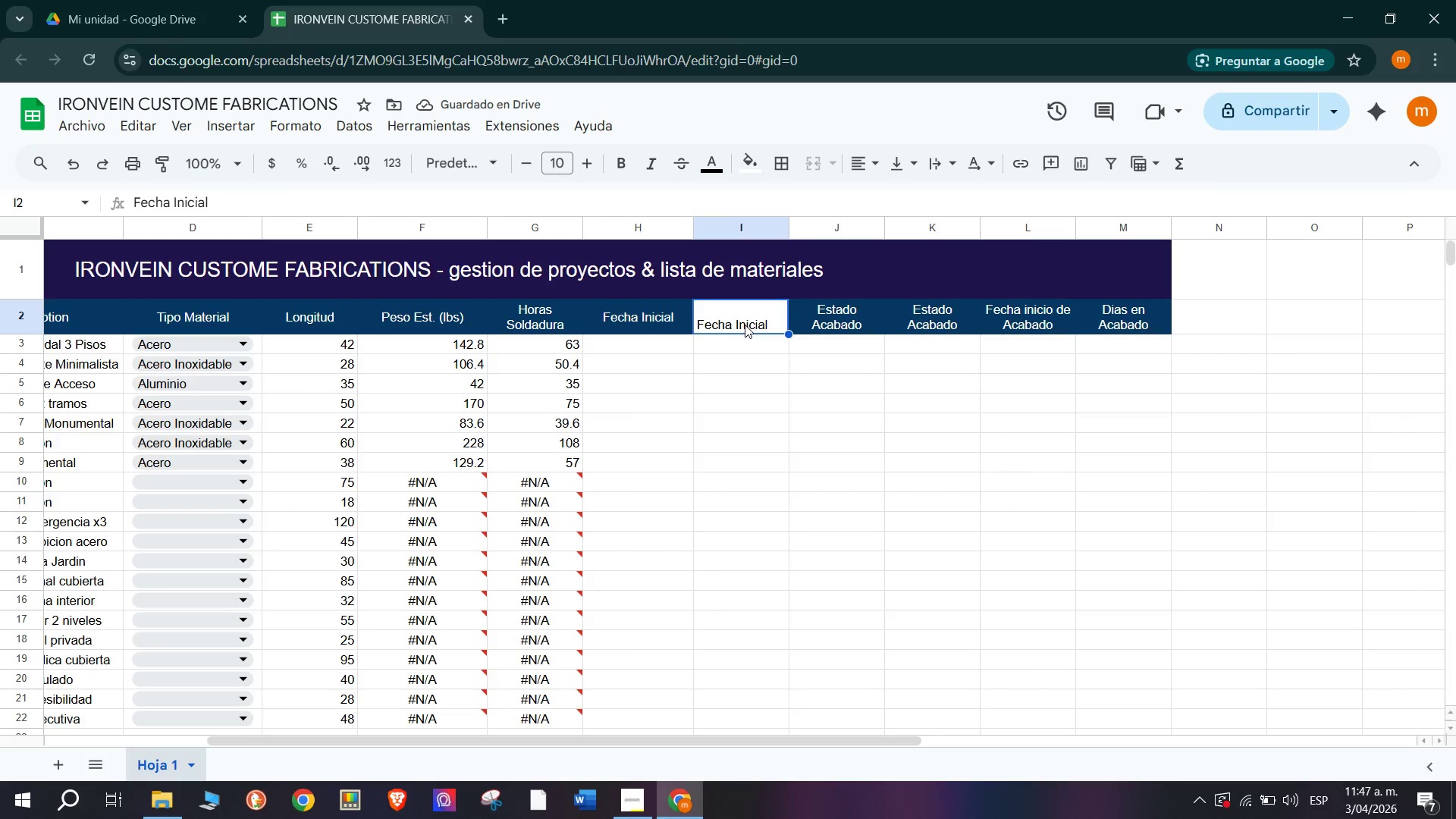 
key(Control+X)
 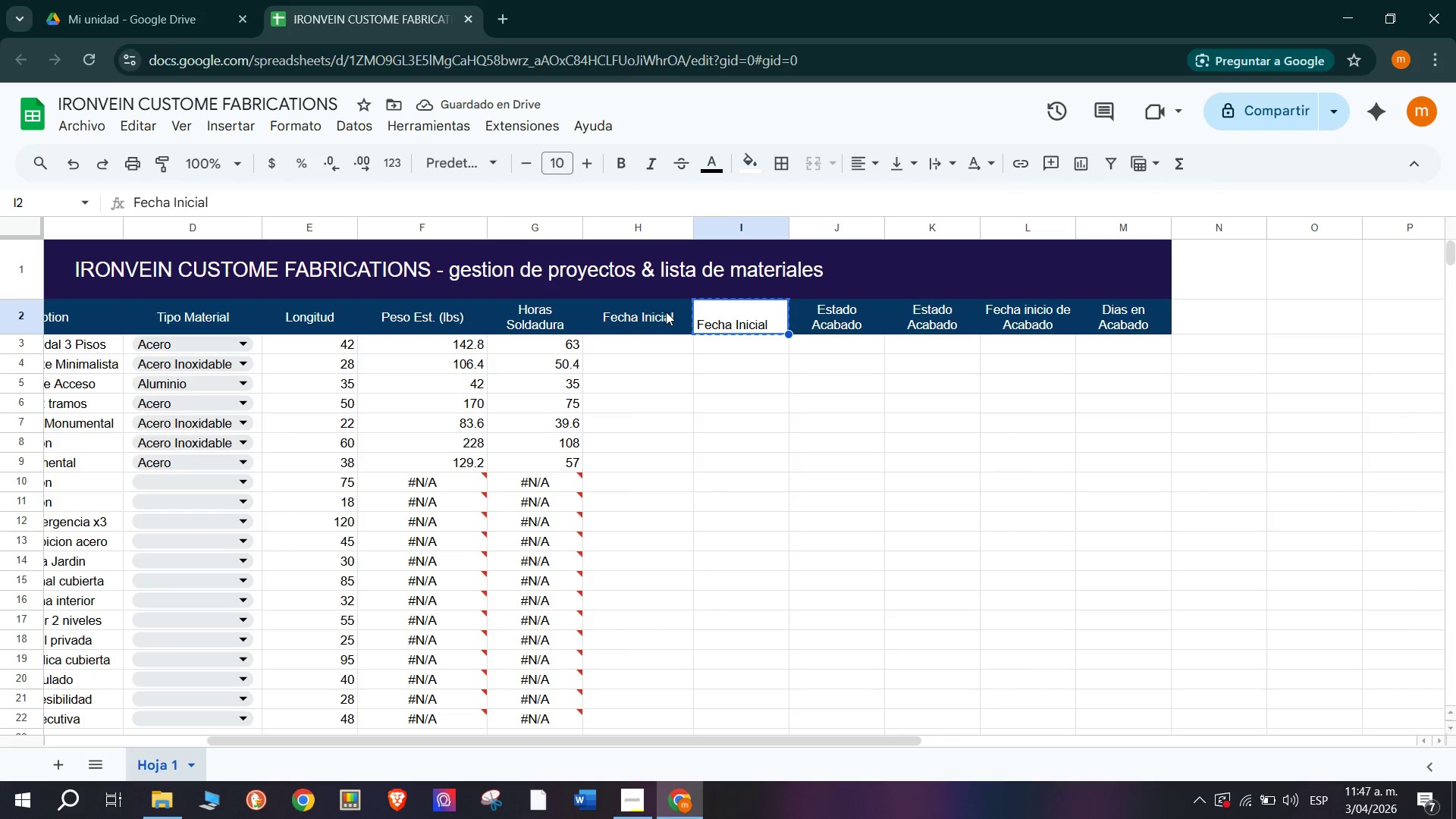 
key(Control+Z)
 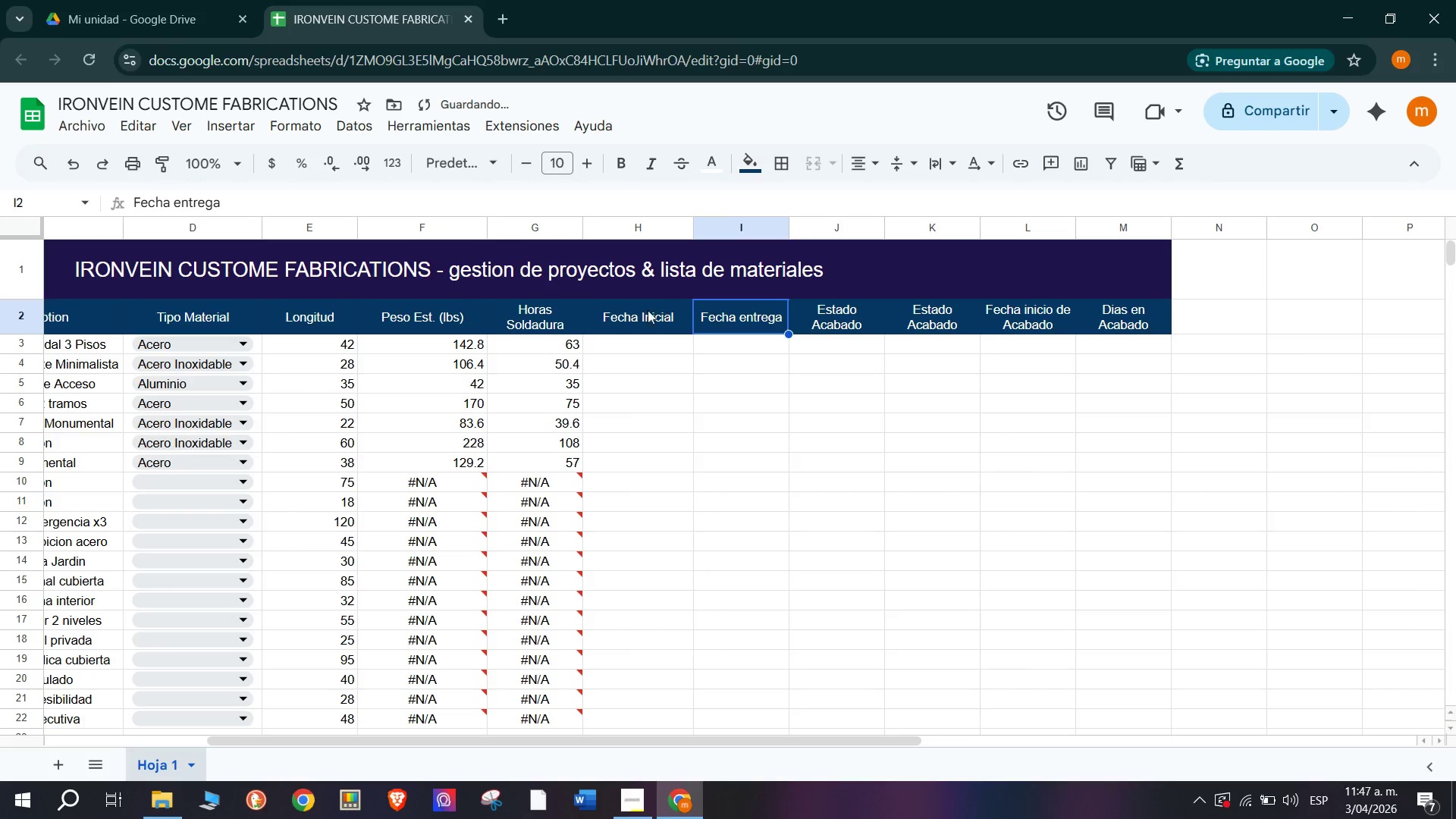 
left_click([623, 310])
 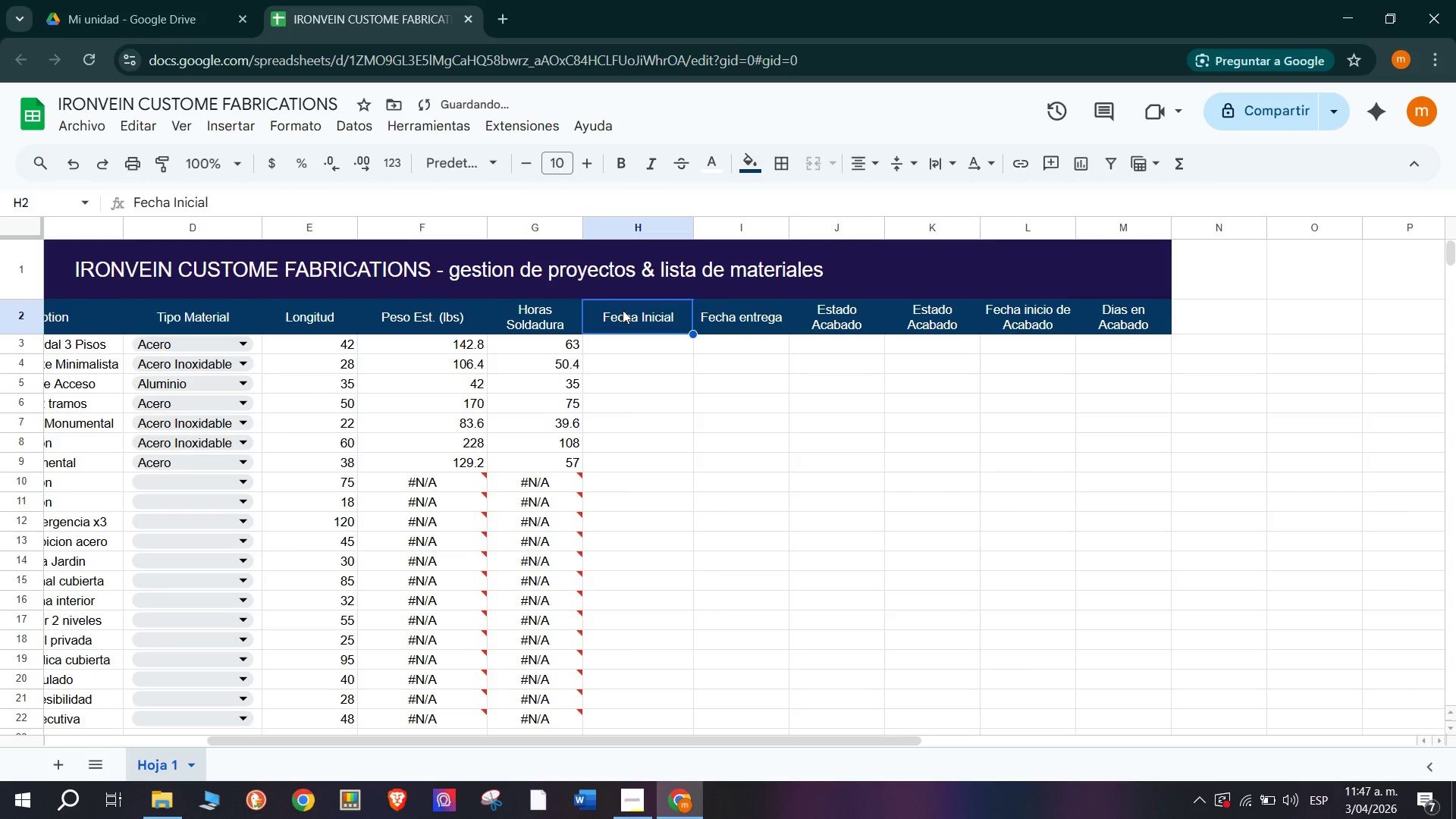 
key(Control+C)
 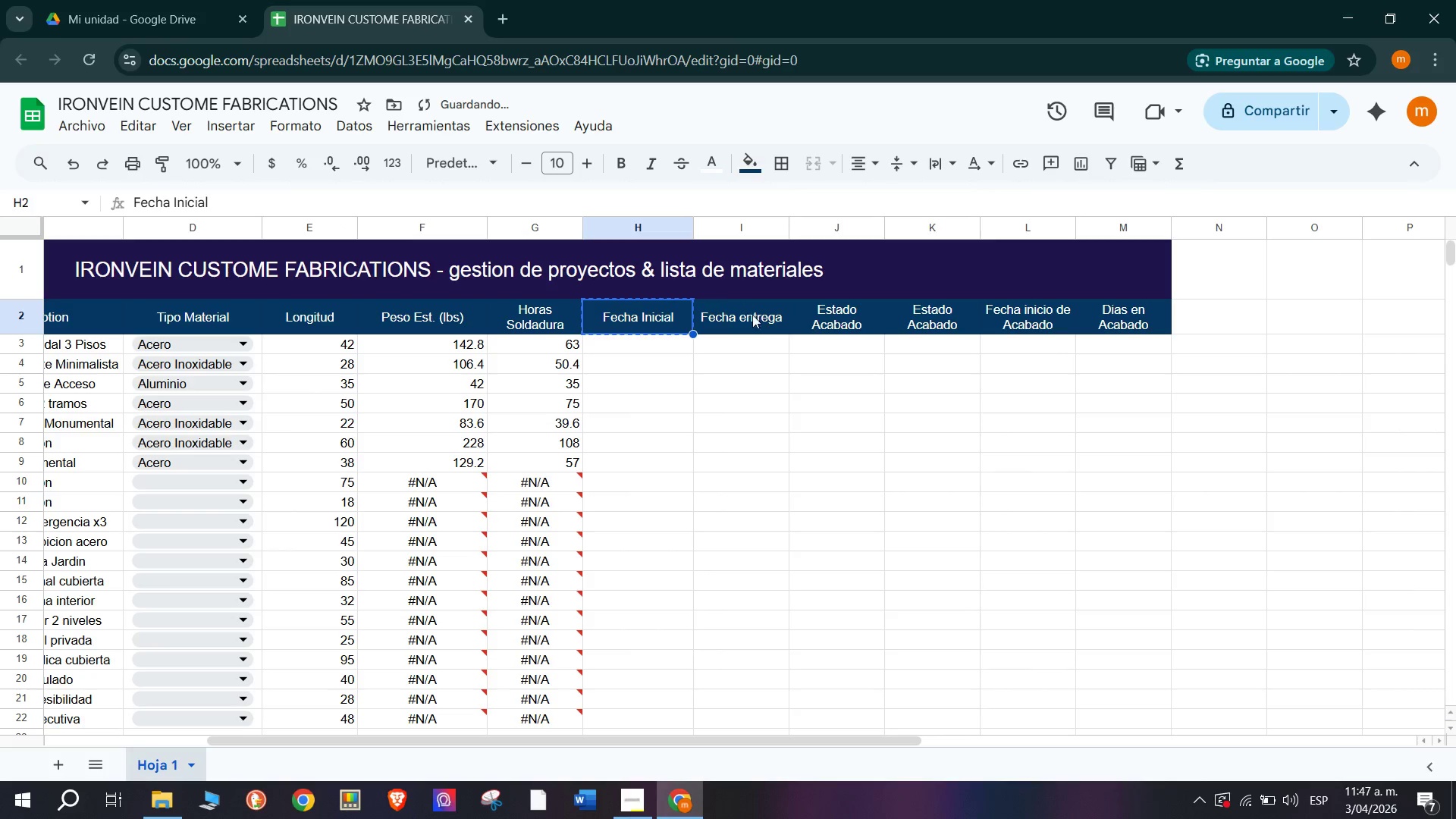 
left_click([762, 330])
 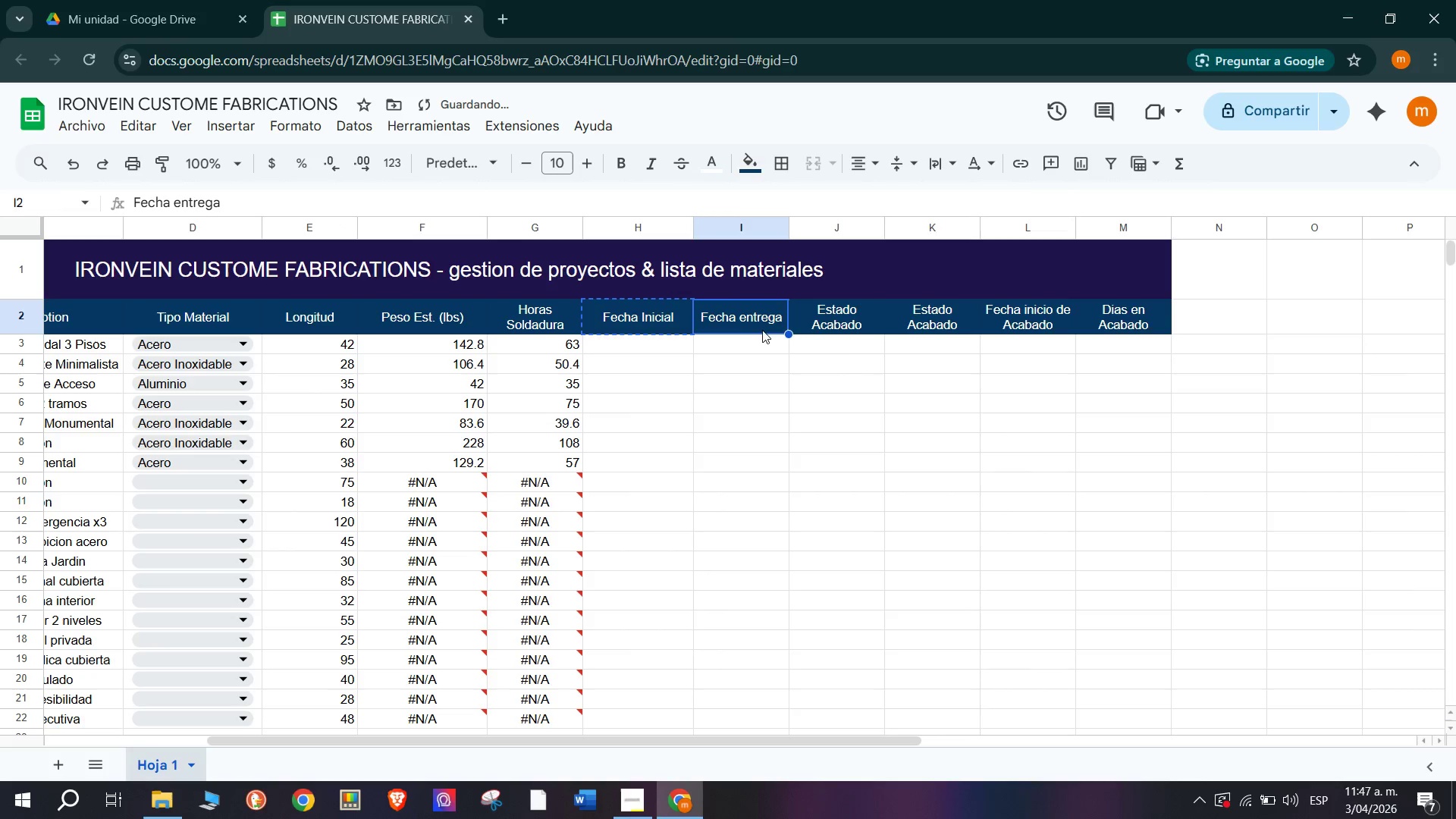 
key(Control+ControlLeft)
 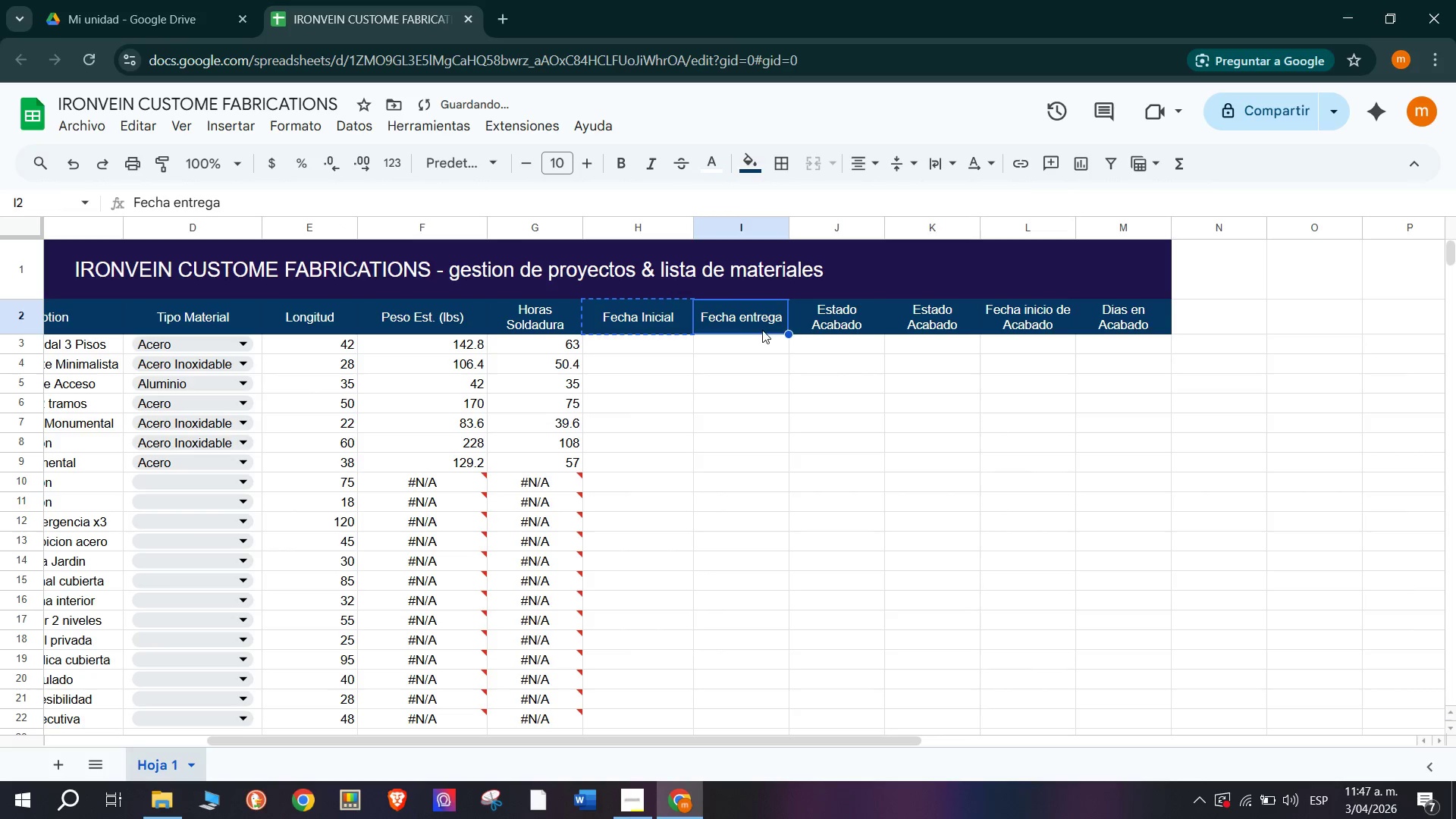 
key(Control+V)
 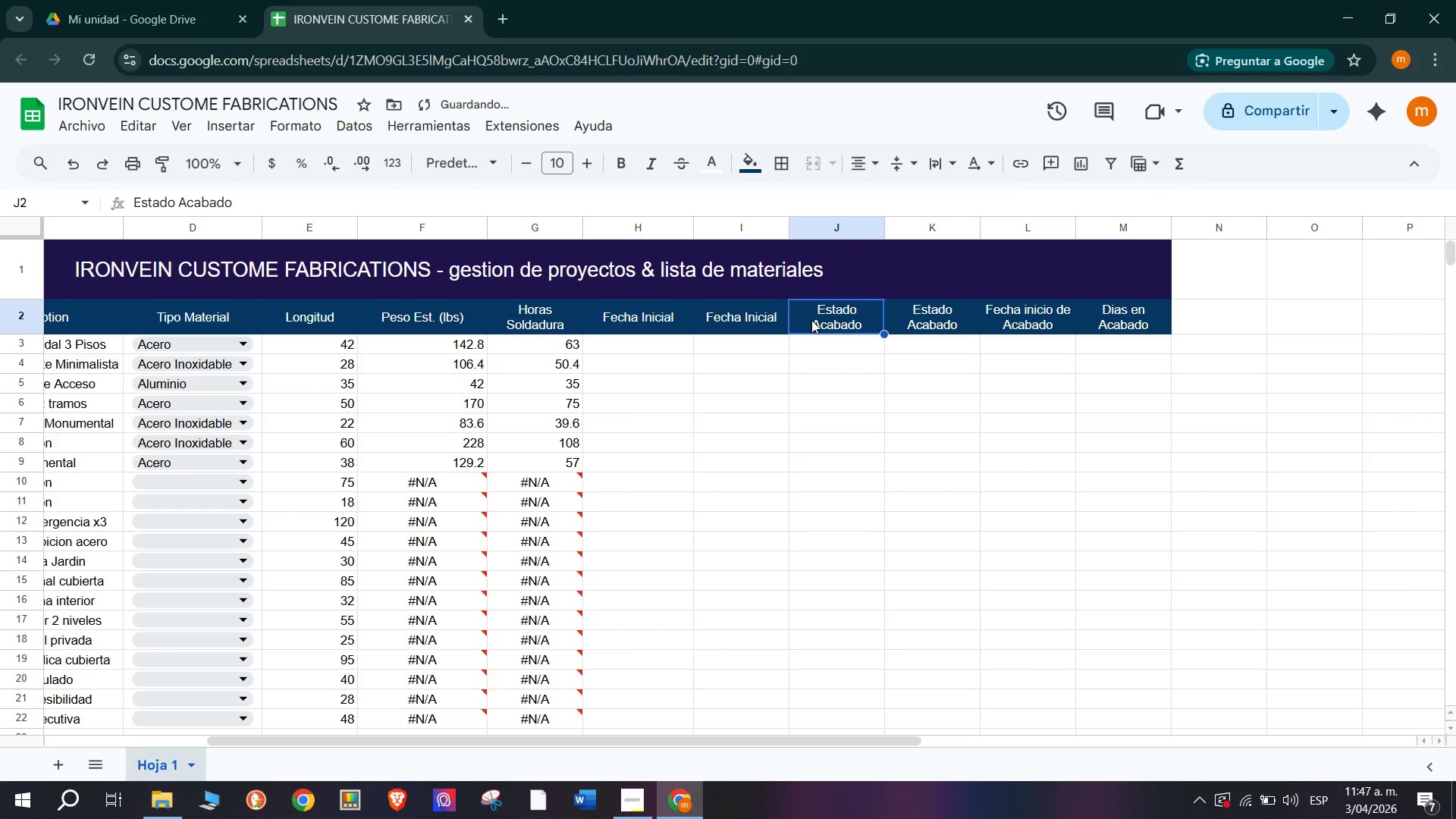 
key(Meta+V)
 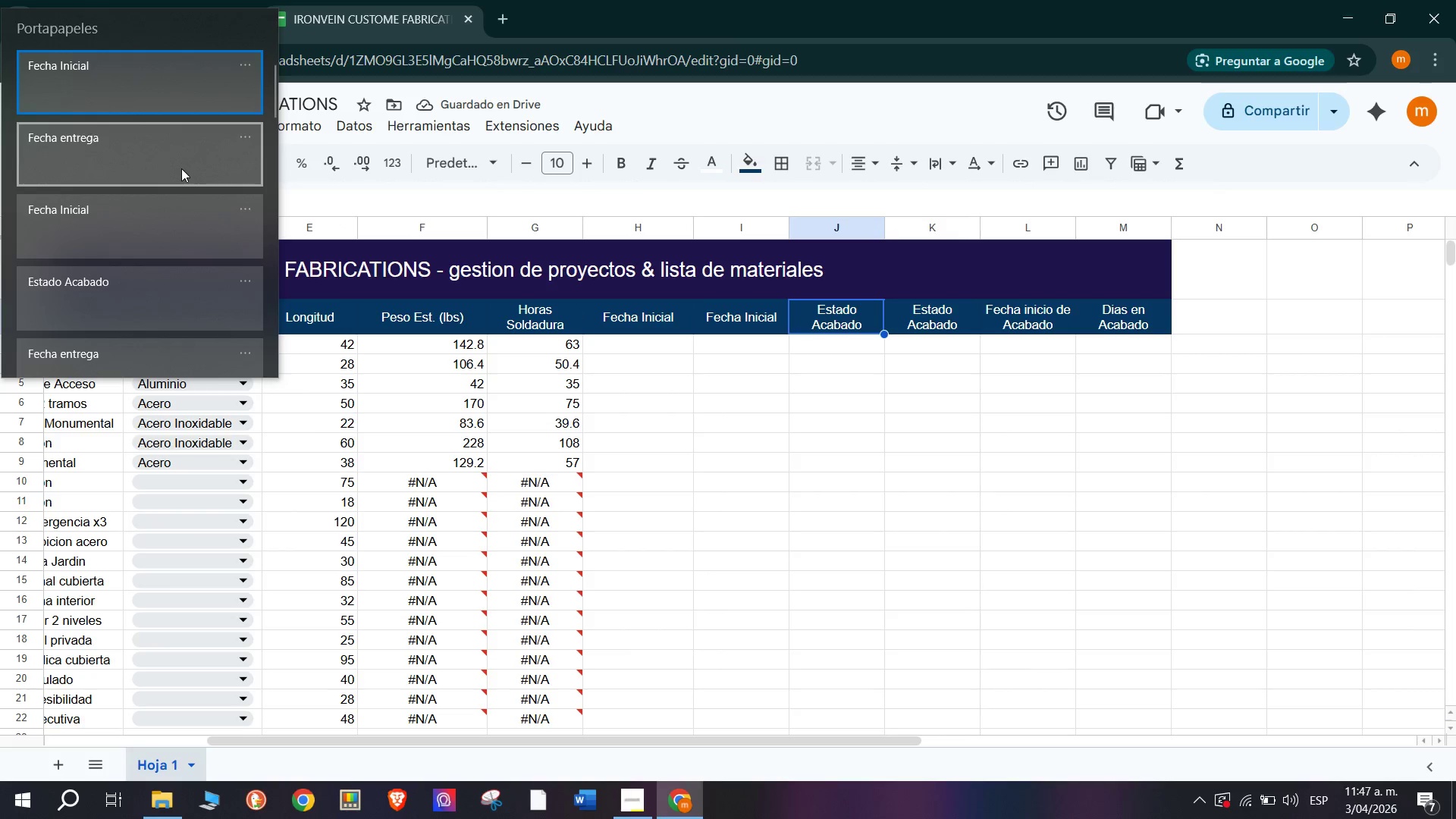 
left_click([181, 168])
 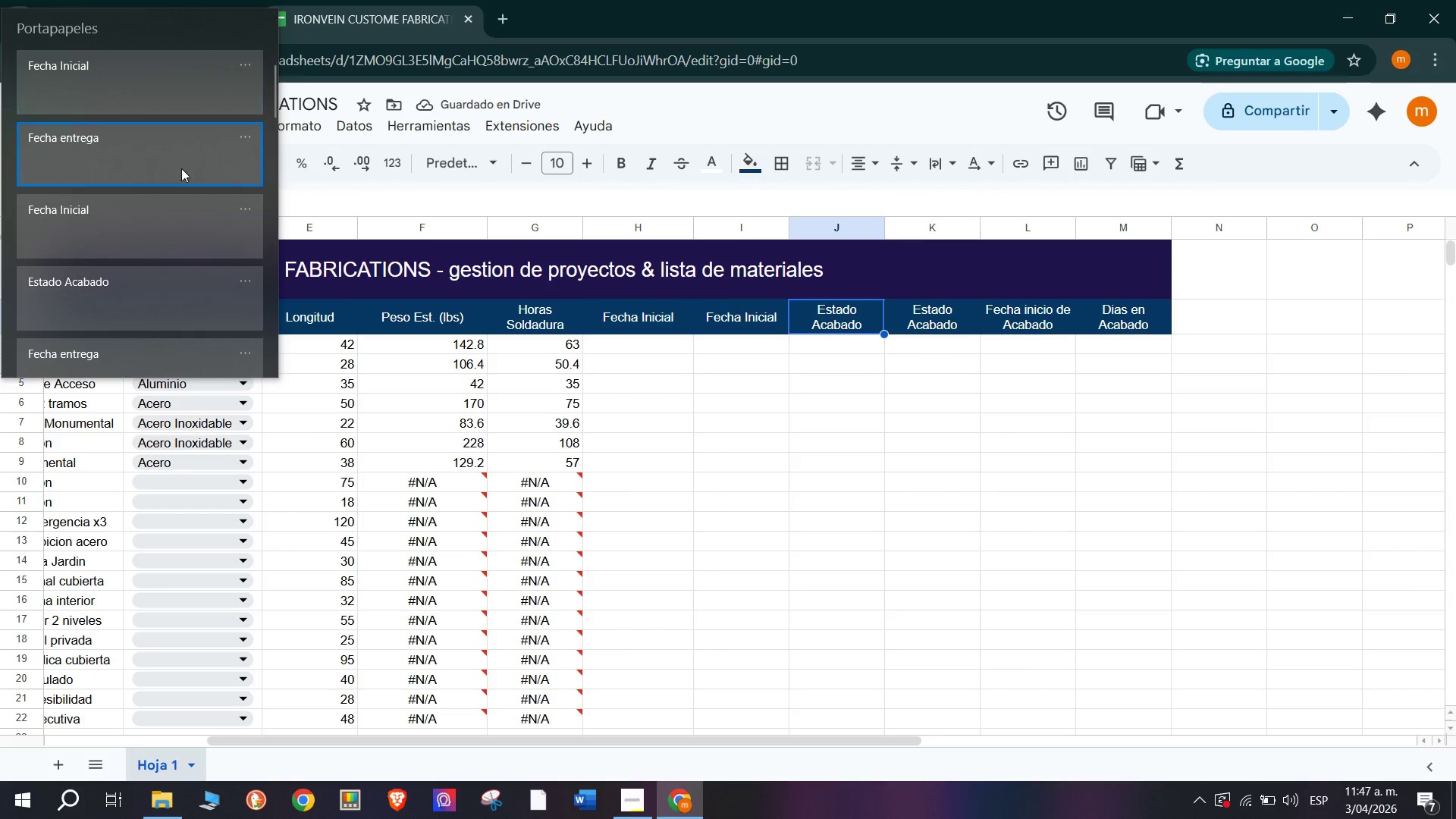 
key(Control+ControlLeft)
 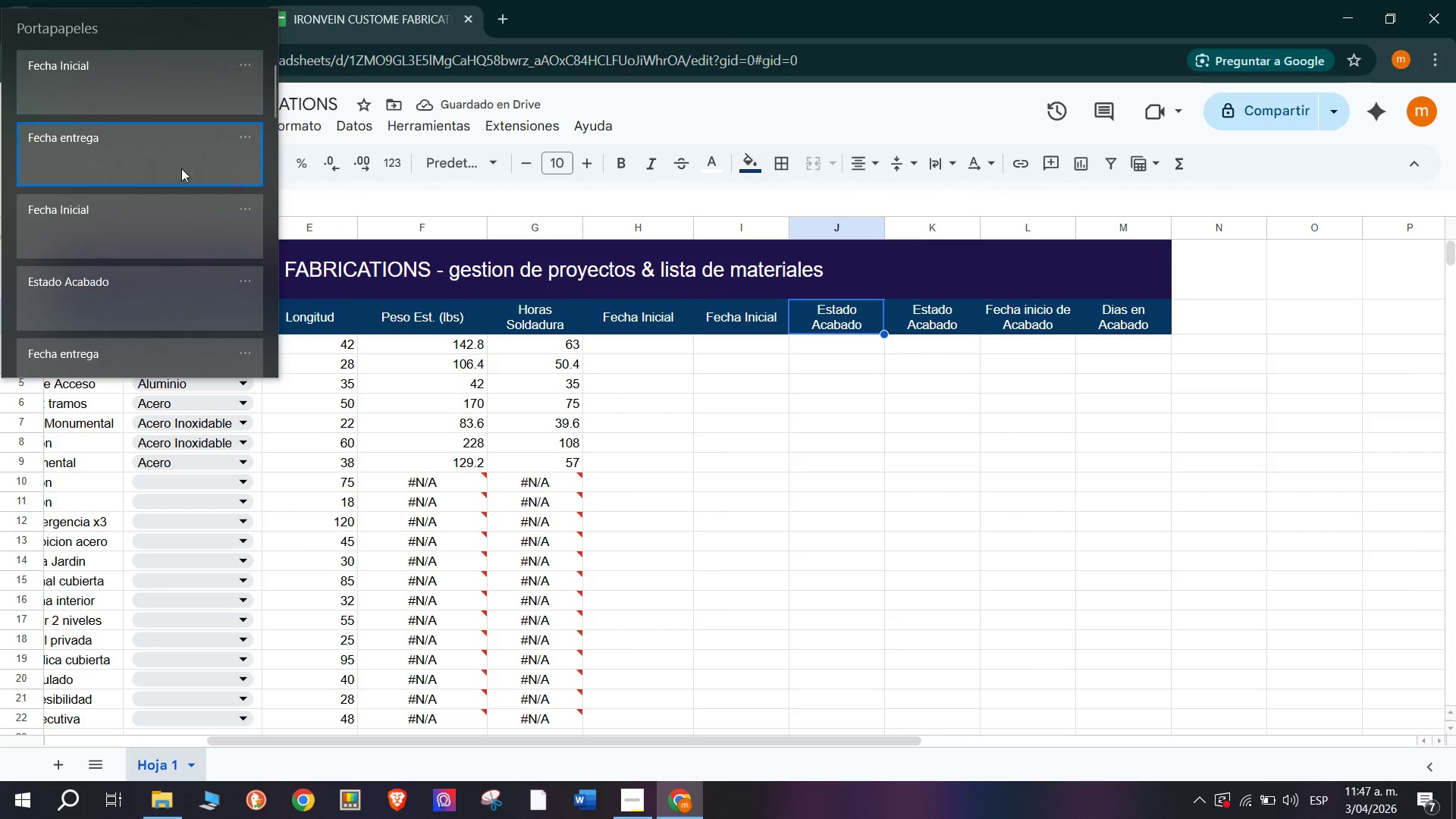 
key(Control+V)
 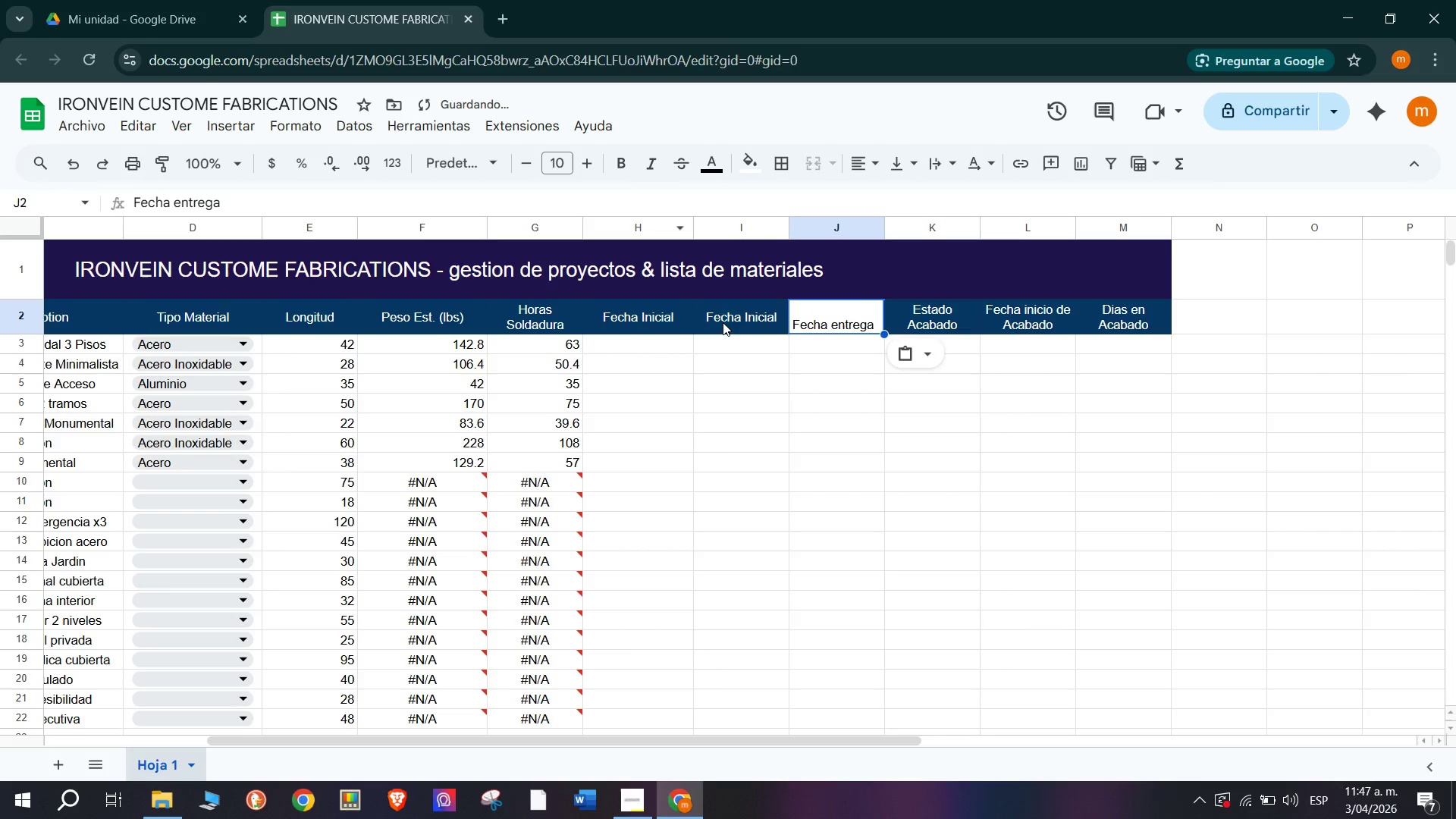 
left_click([822, 303])
 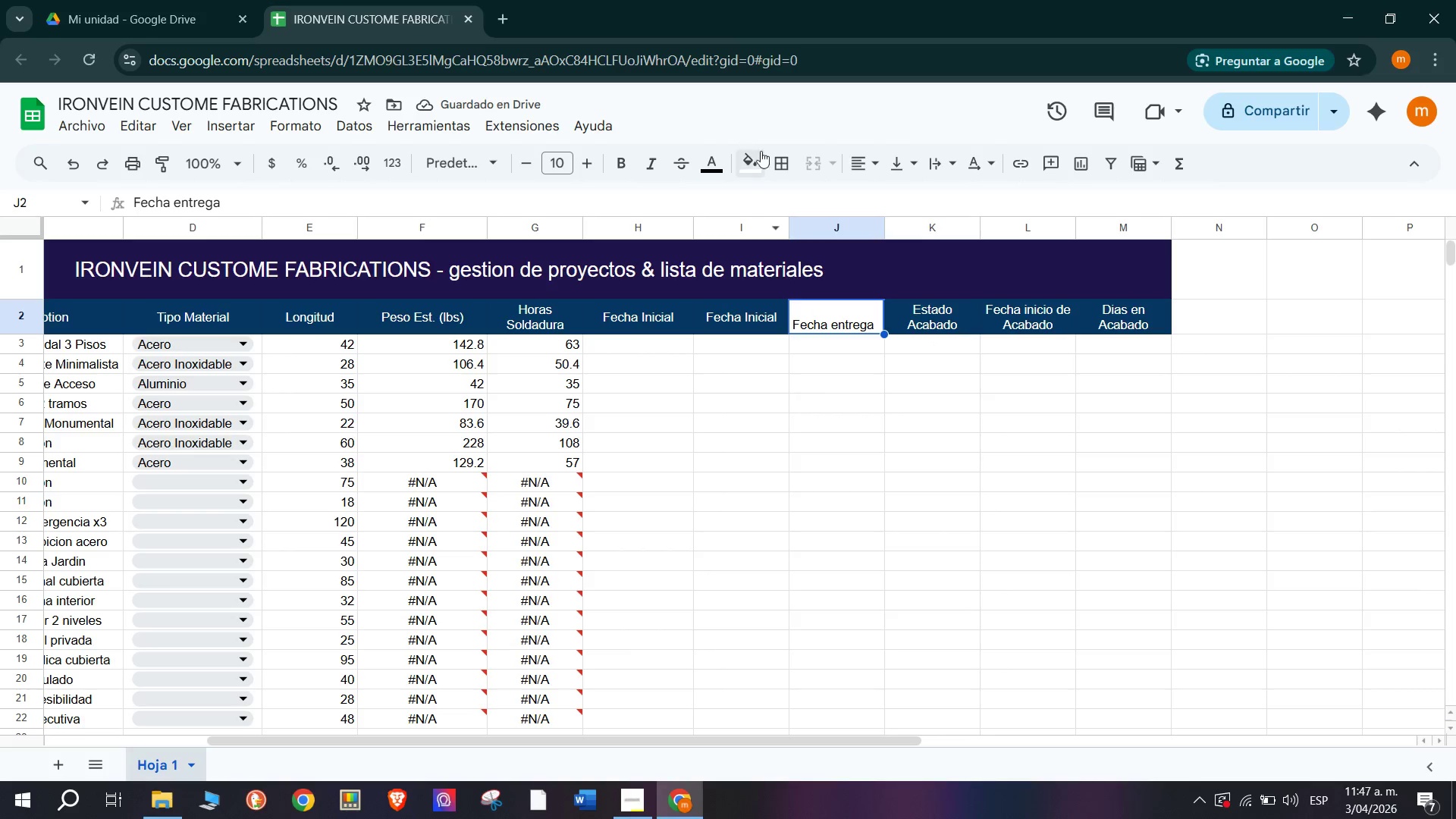 
left_click([764, 164])
 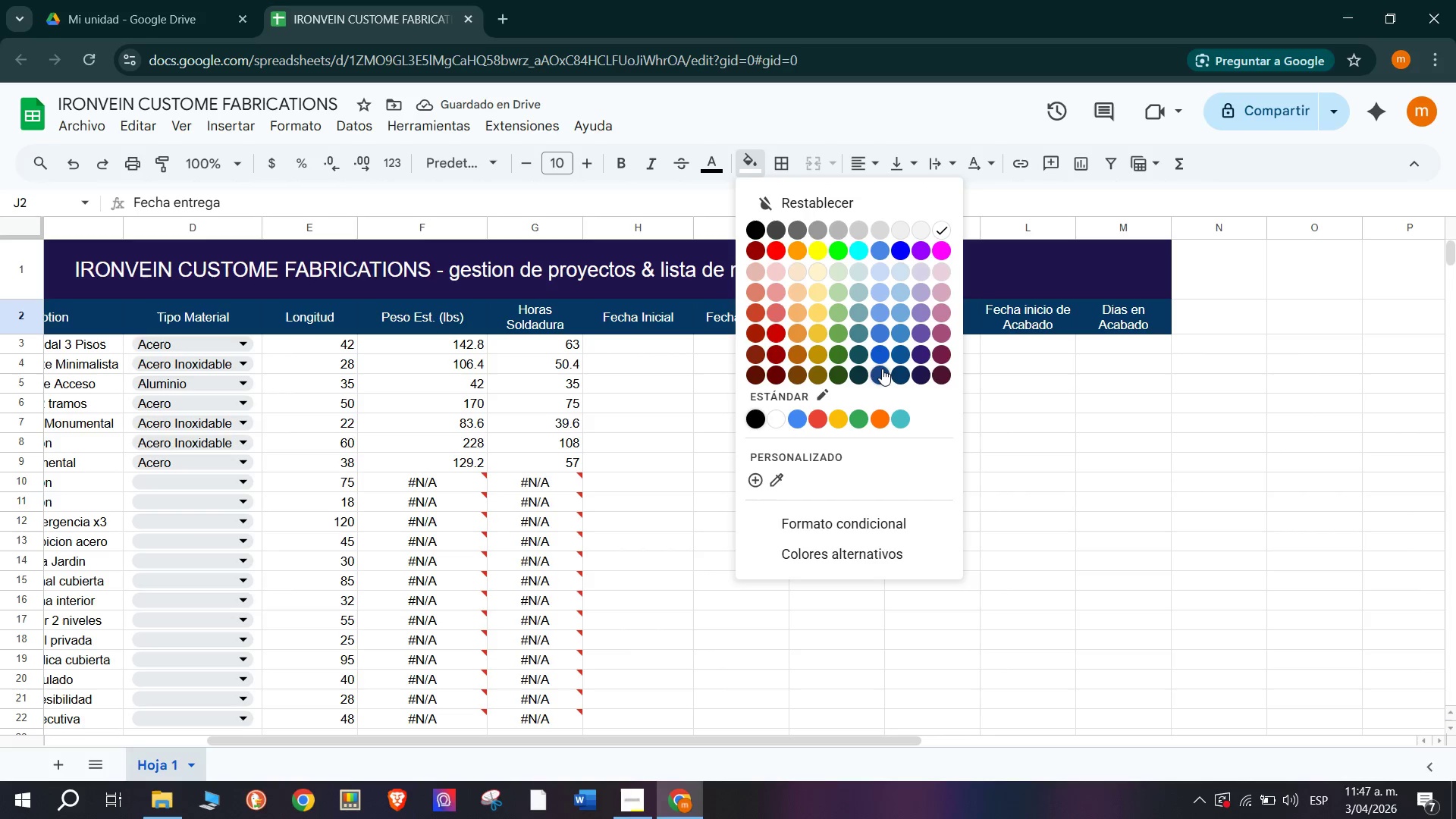 
left_click([873, 378])
 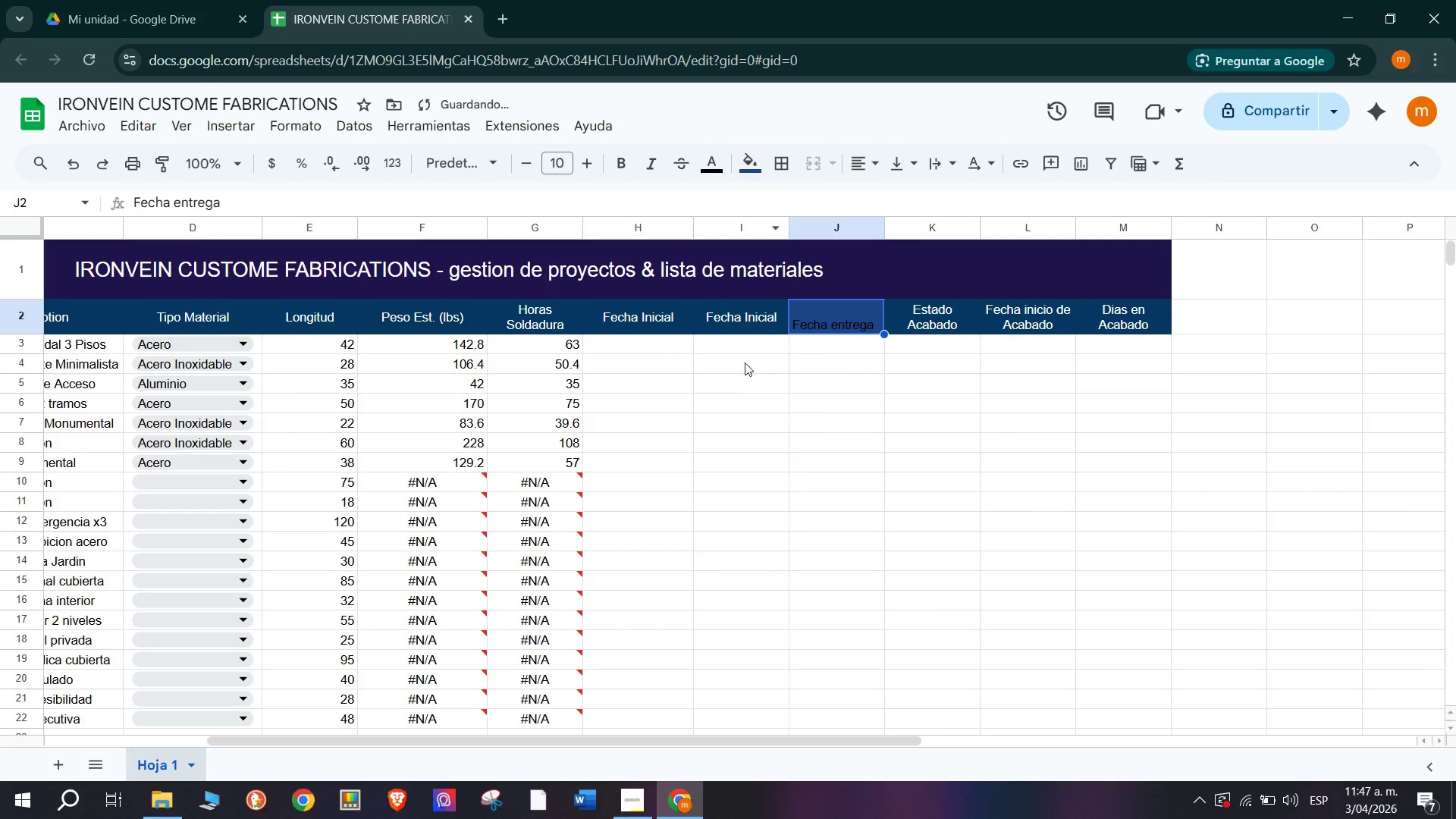 
left_click([749, 326])
 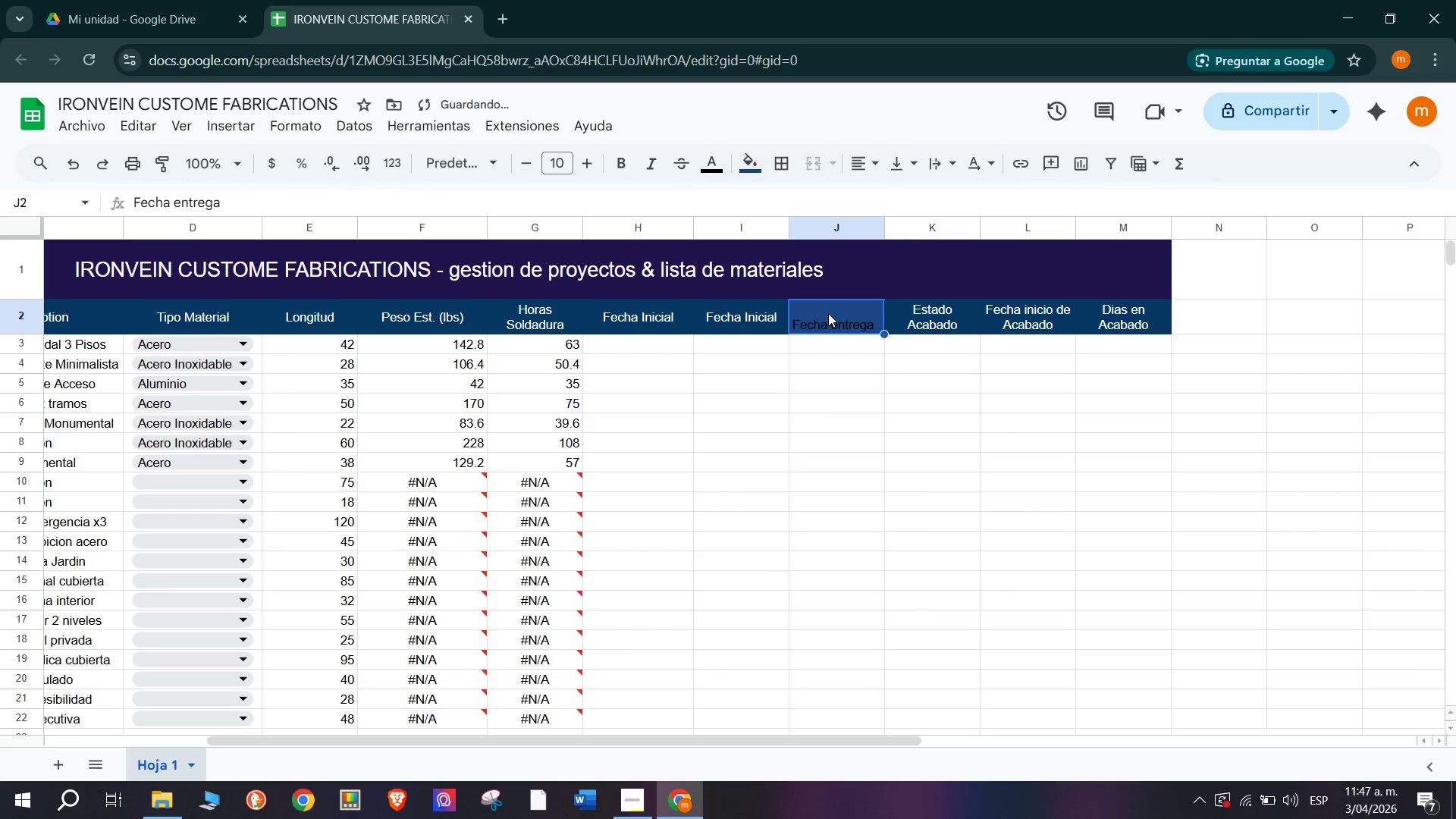 
double_click([736, 310])
 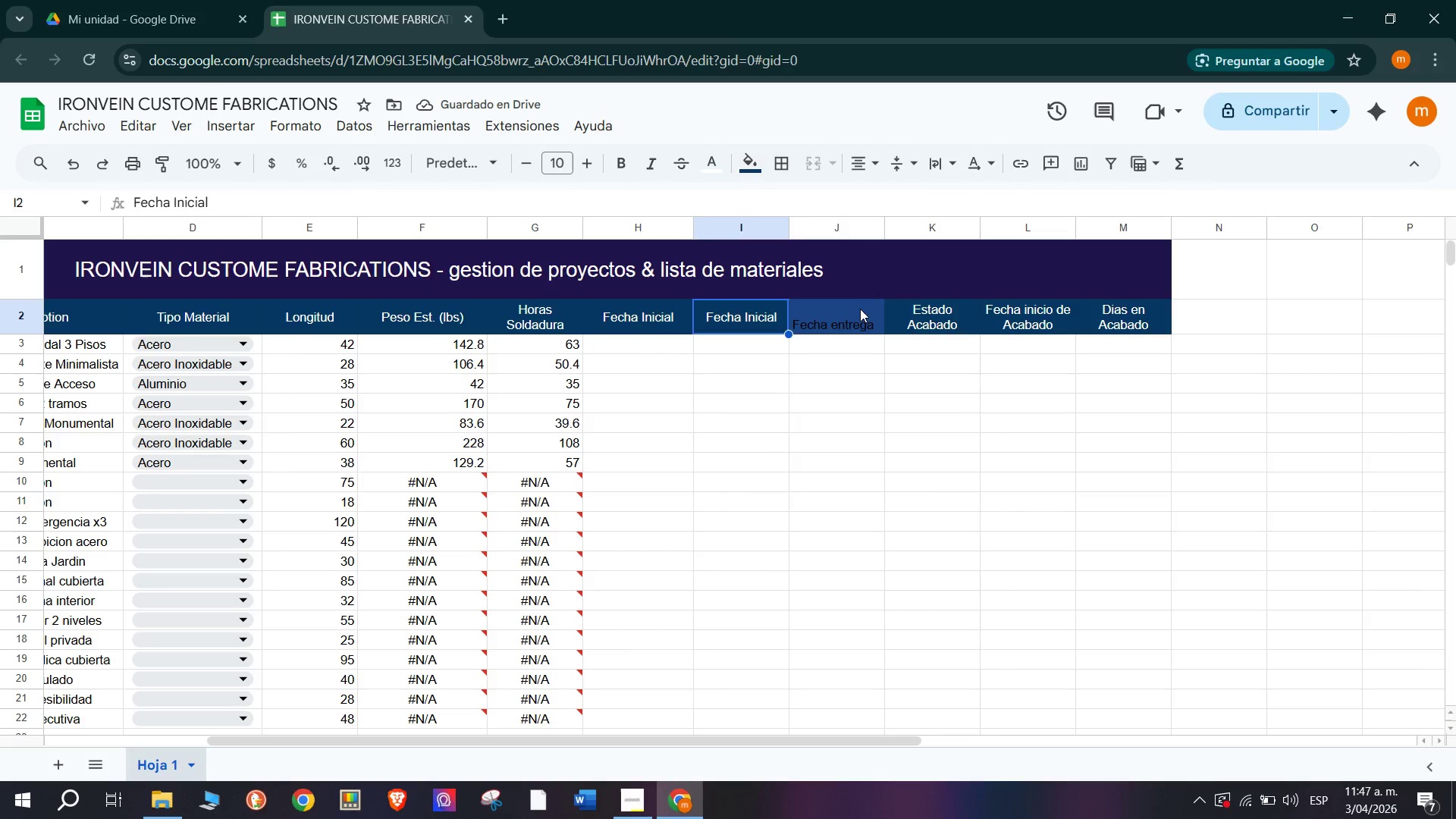 
left_click([860, 309])
 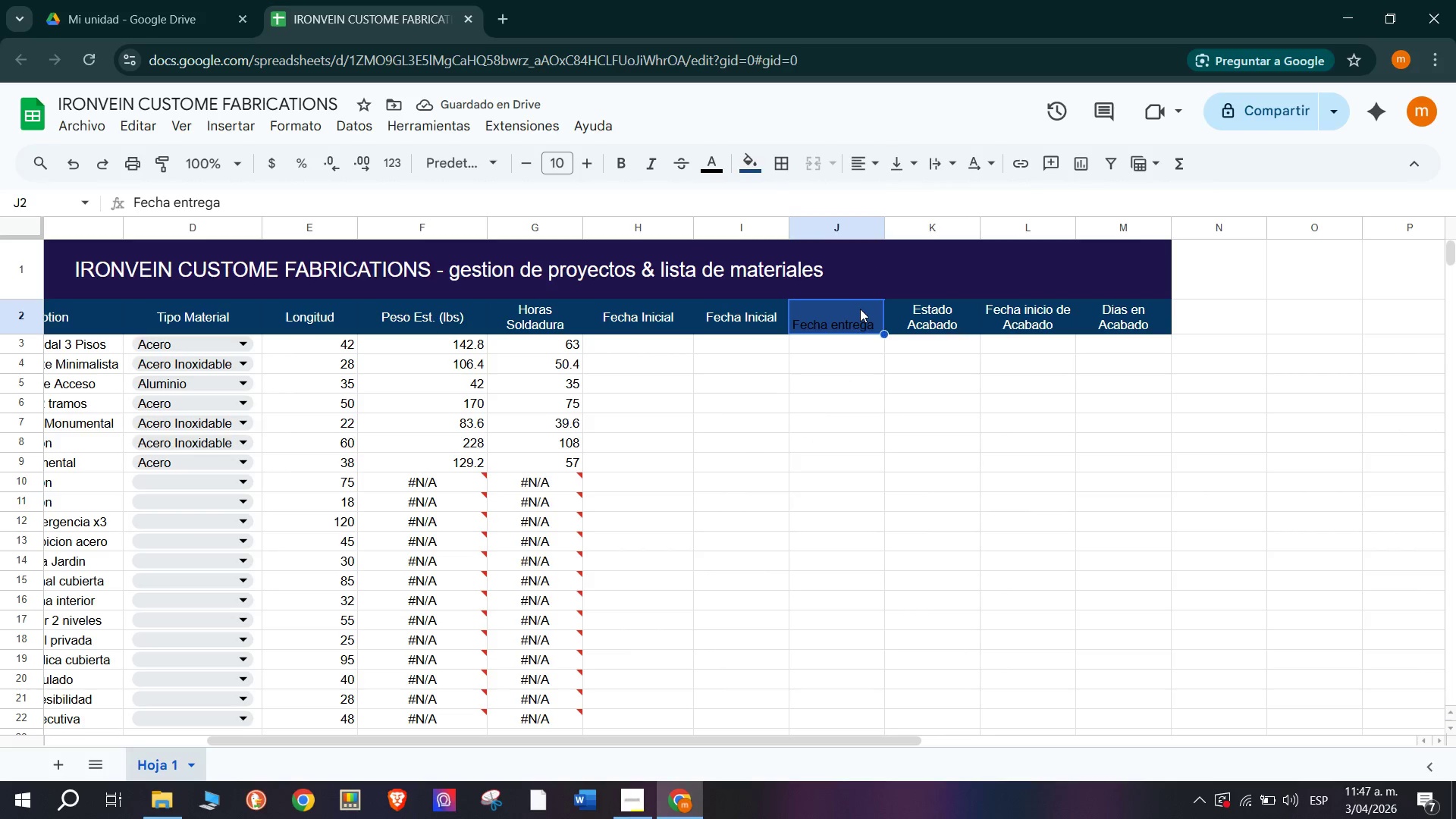 
key(Control+Z)
 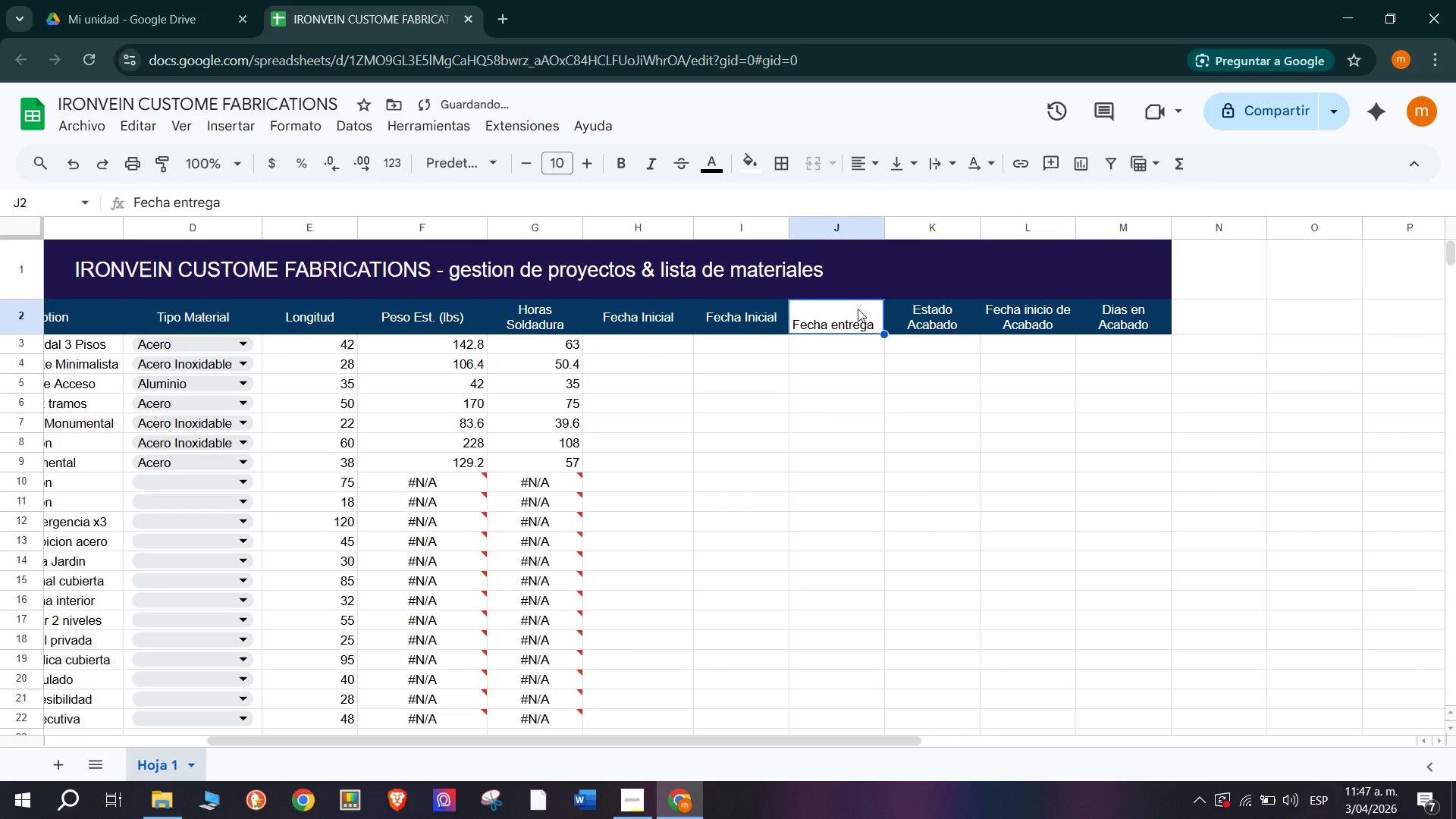 
key(Control+Z)
 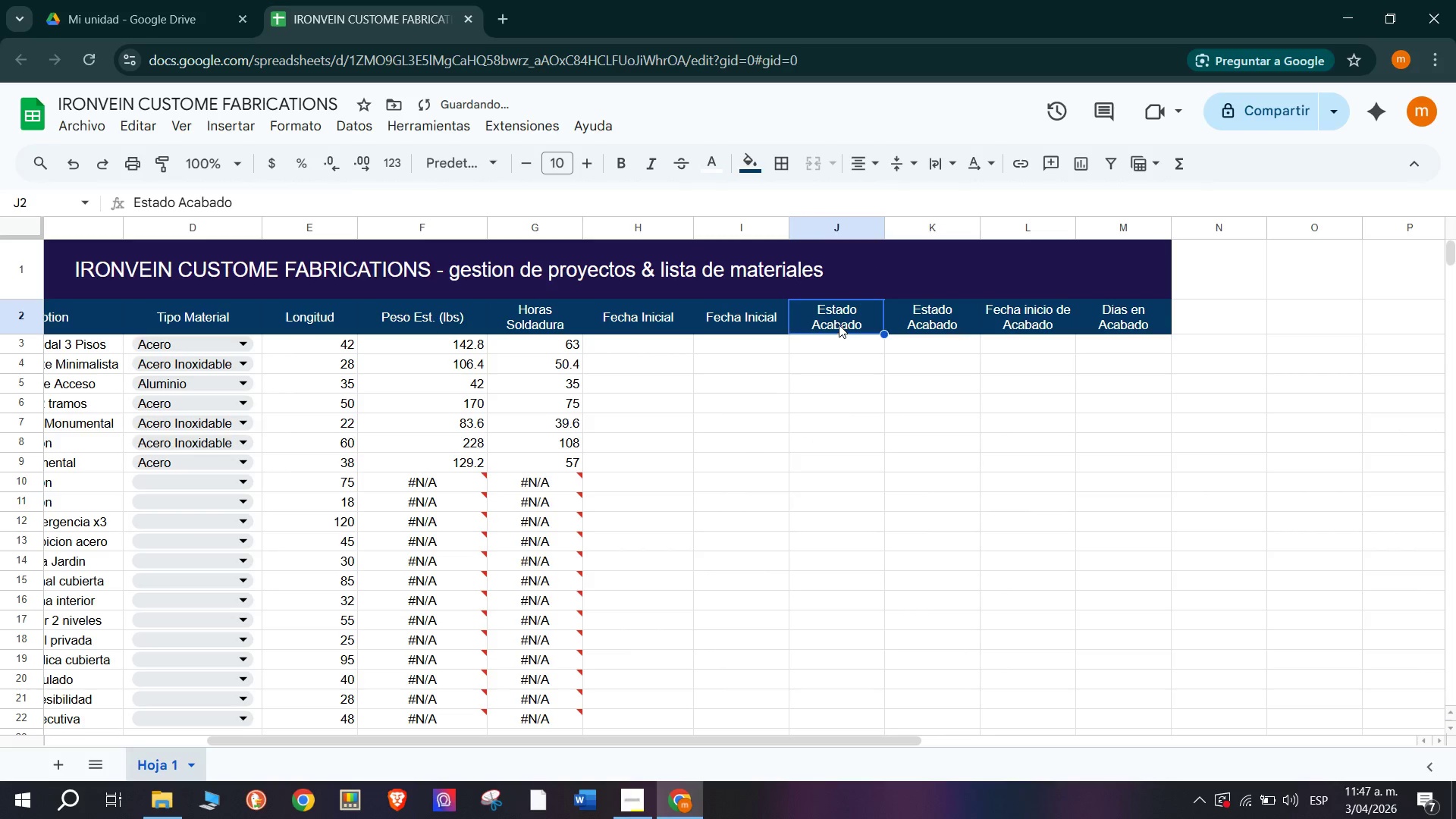 
double_click([840, 324])
 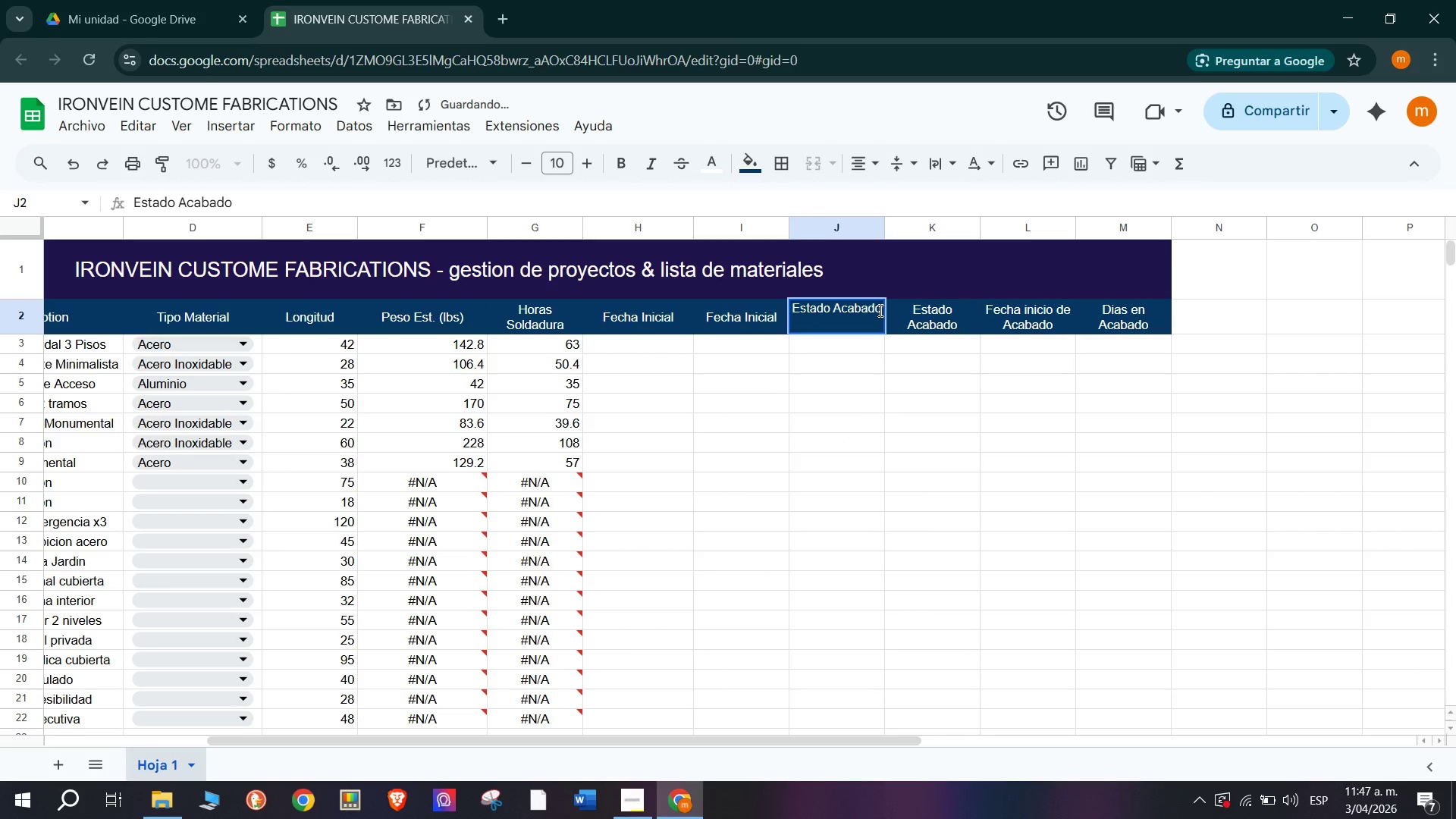 
left_click_drag(start_coordinate=[882, 310], to_coordinate=[778, 297])
 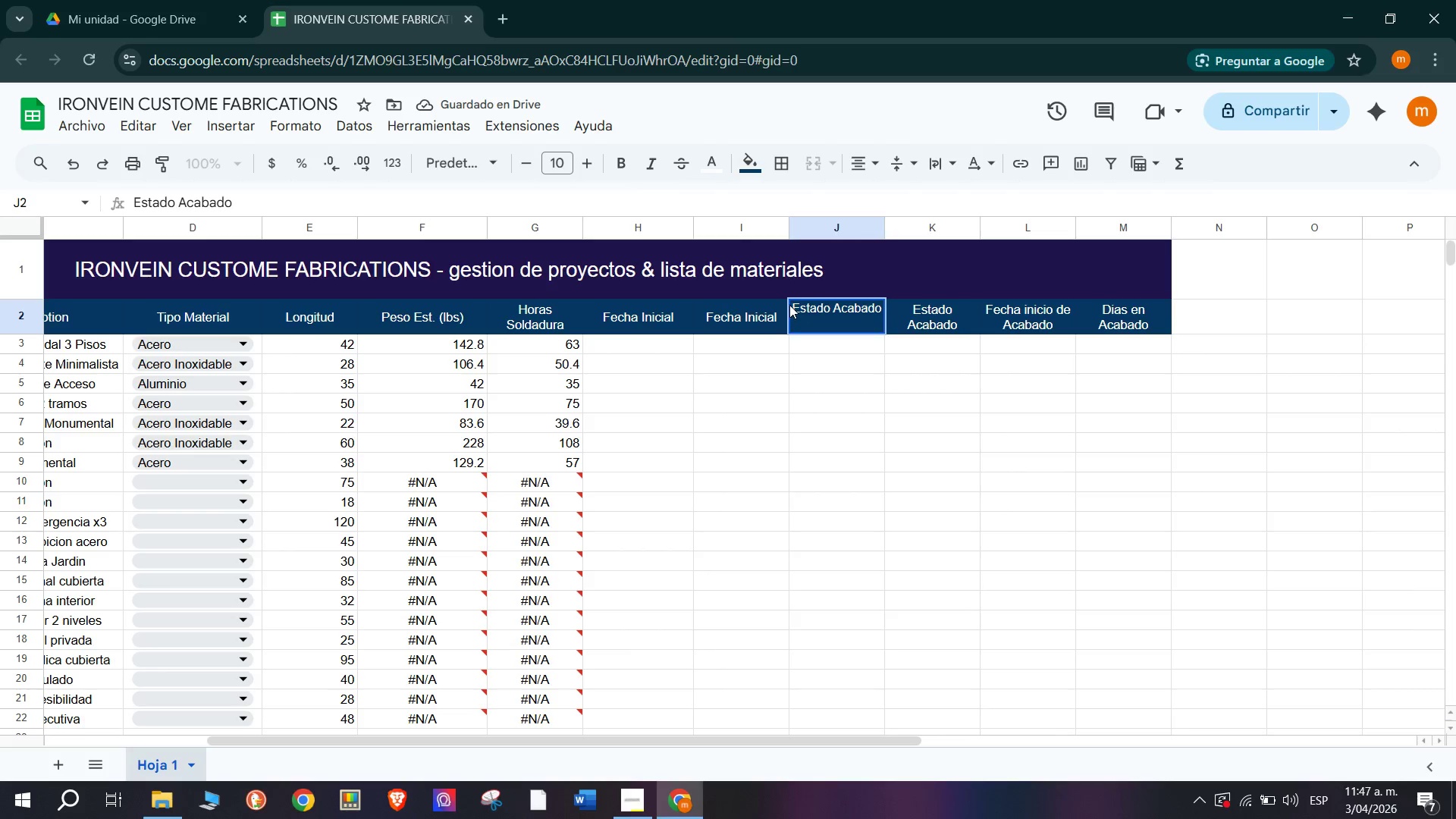 
left_click_drag(start_coordinate=[792, 305], to_coordinate=[962, 314])
 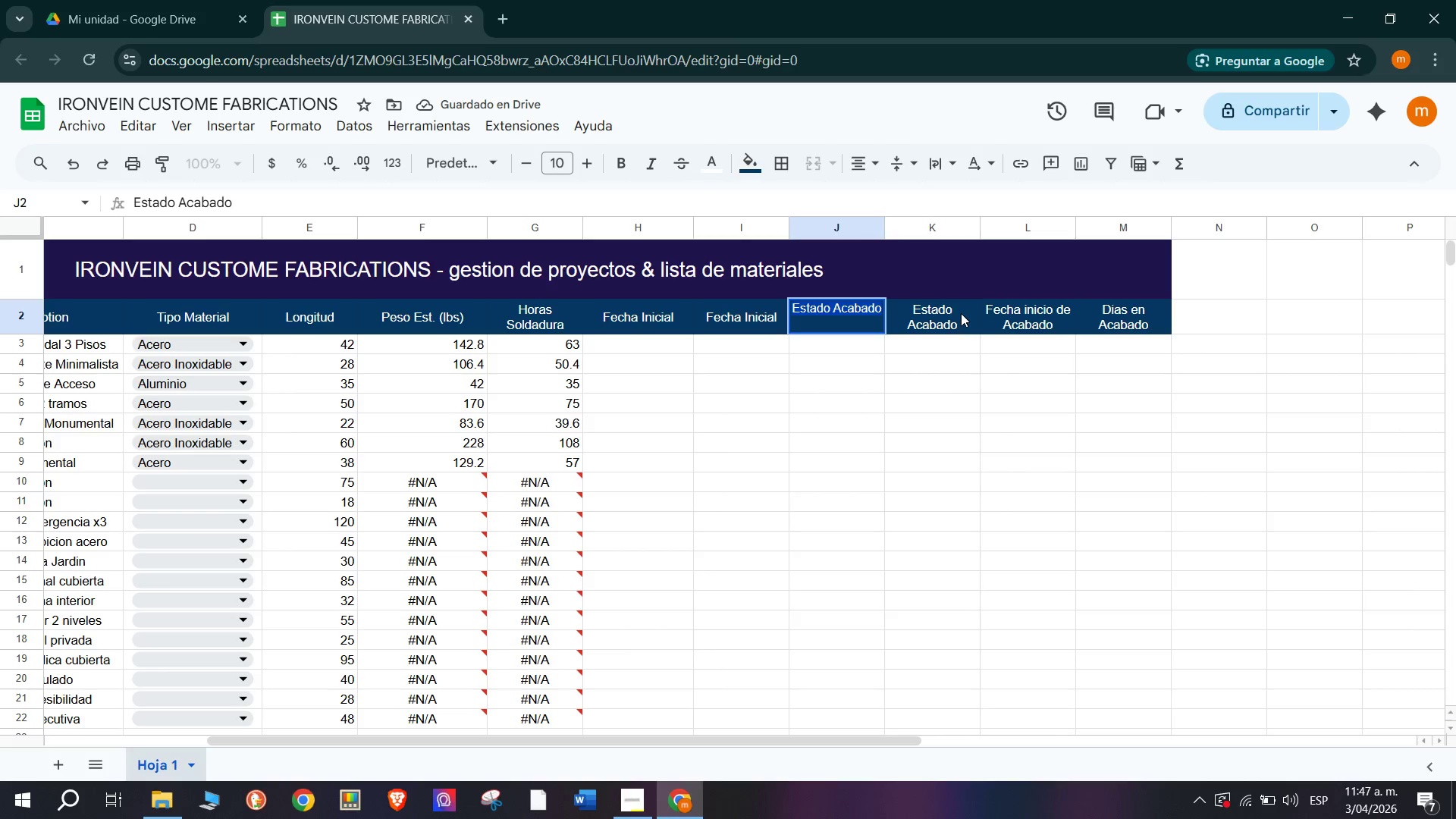 
type(Fecha Entrega)
 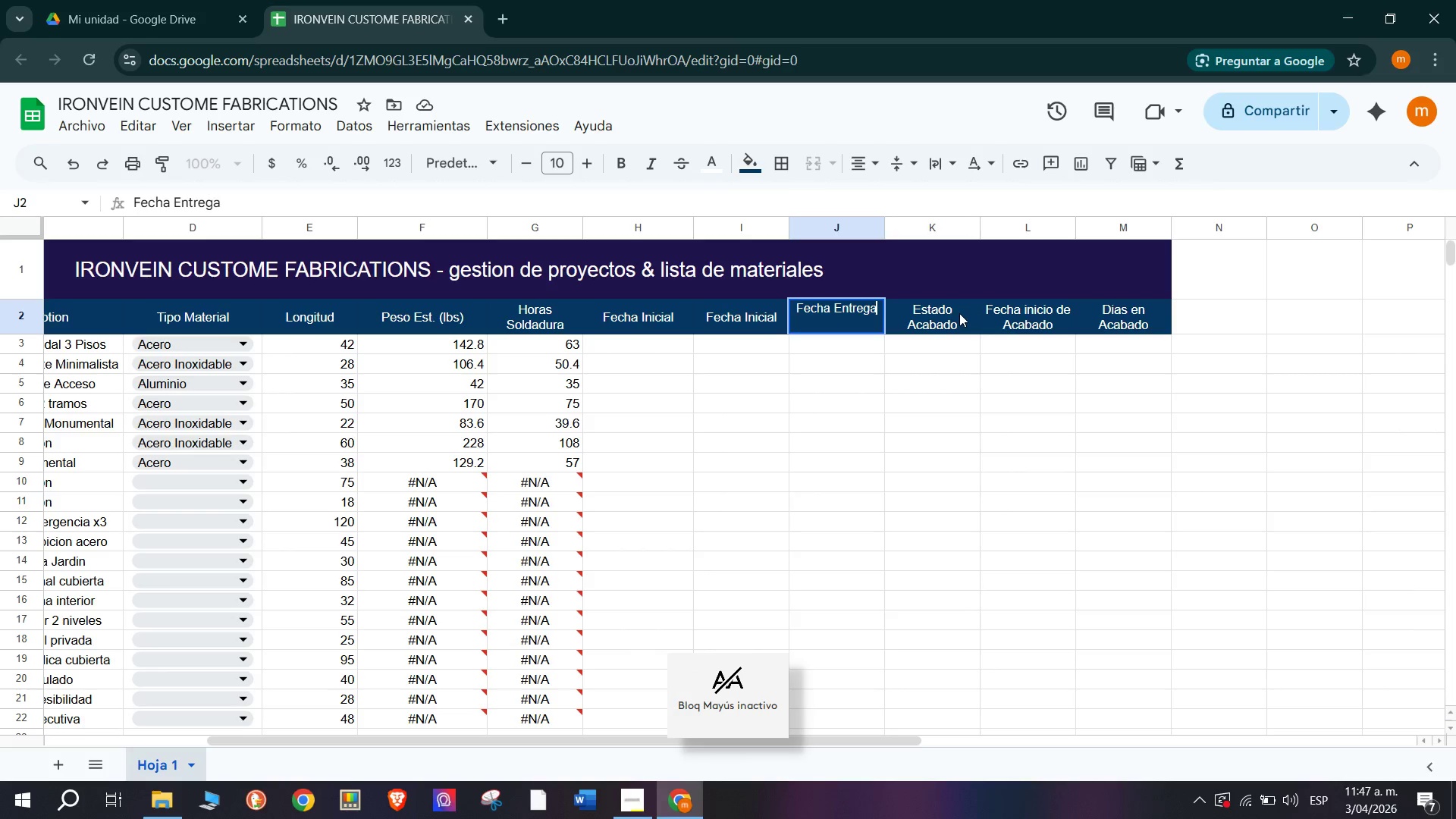 
key(Enter)
 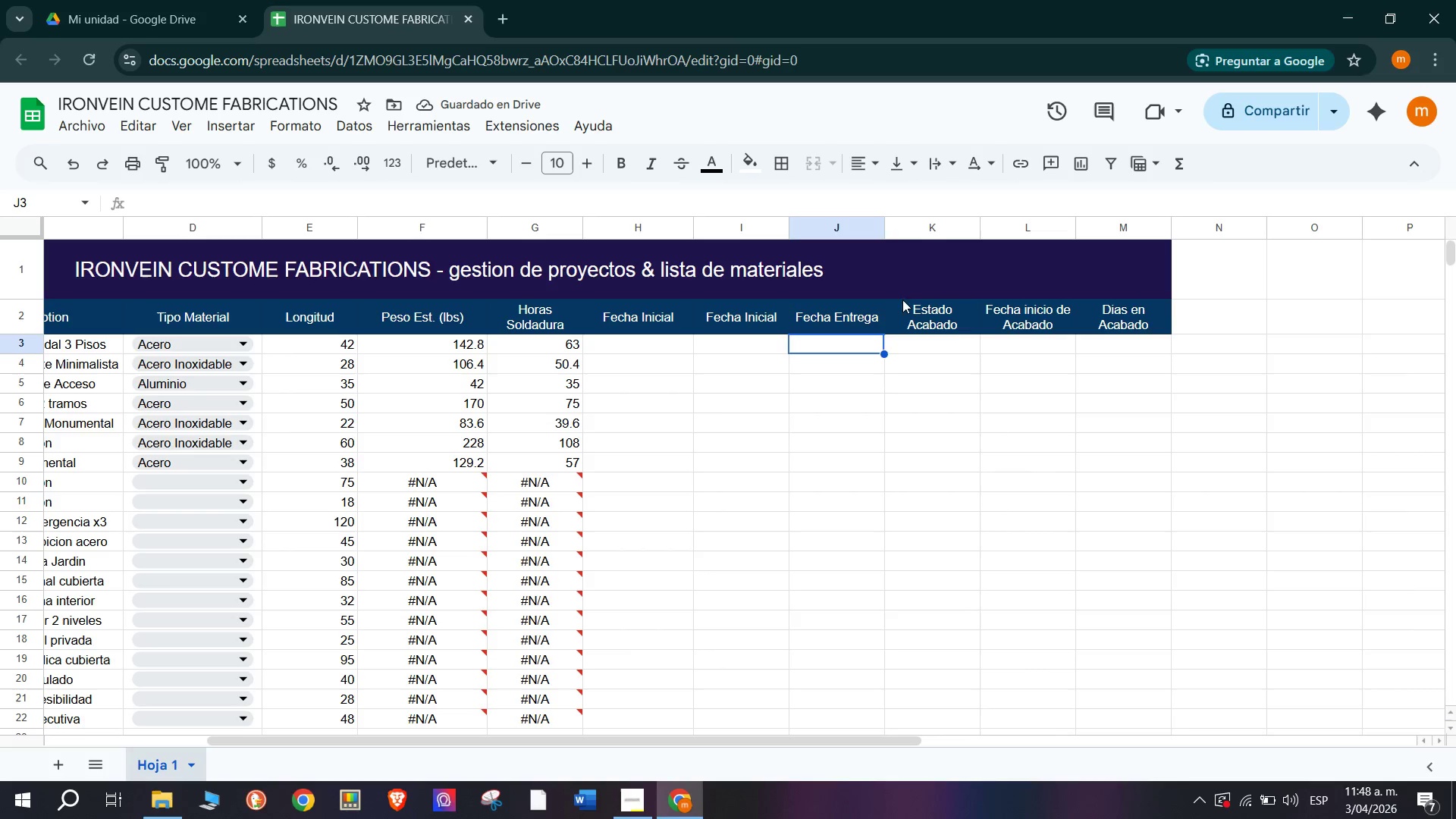 
double_click([651, 331])
 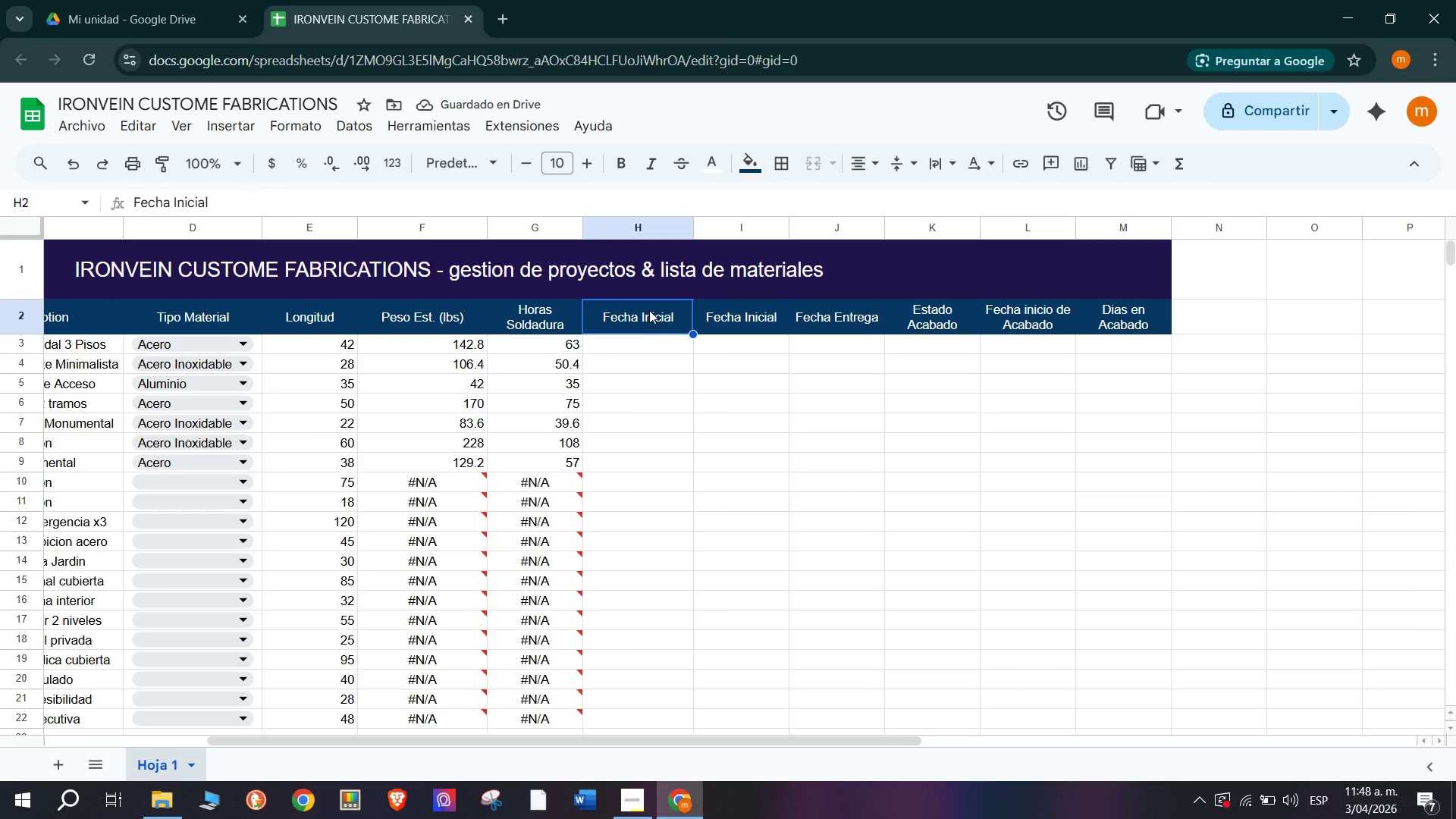 
double_click([649, 309])
 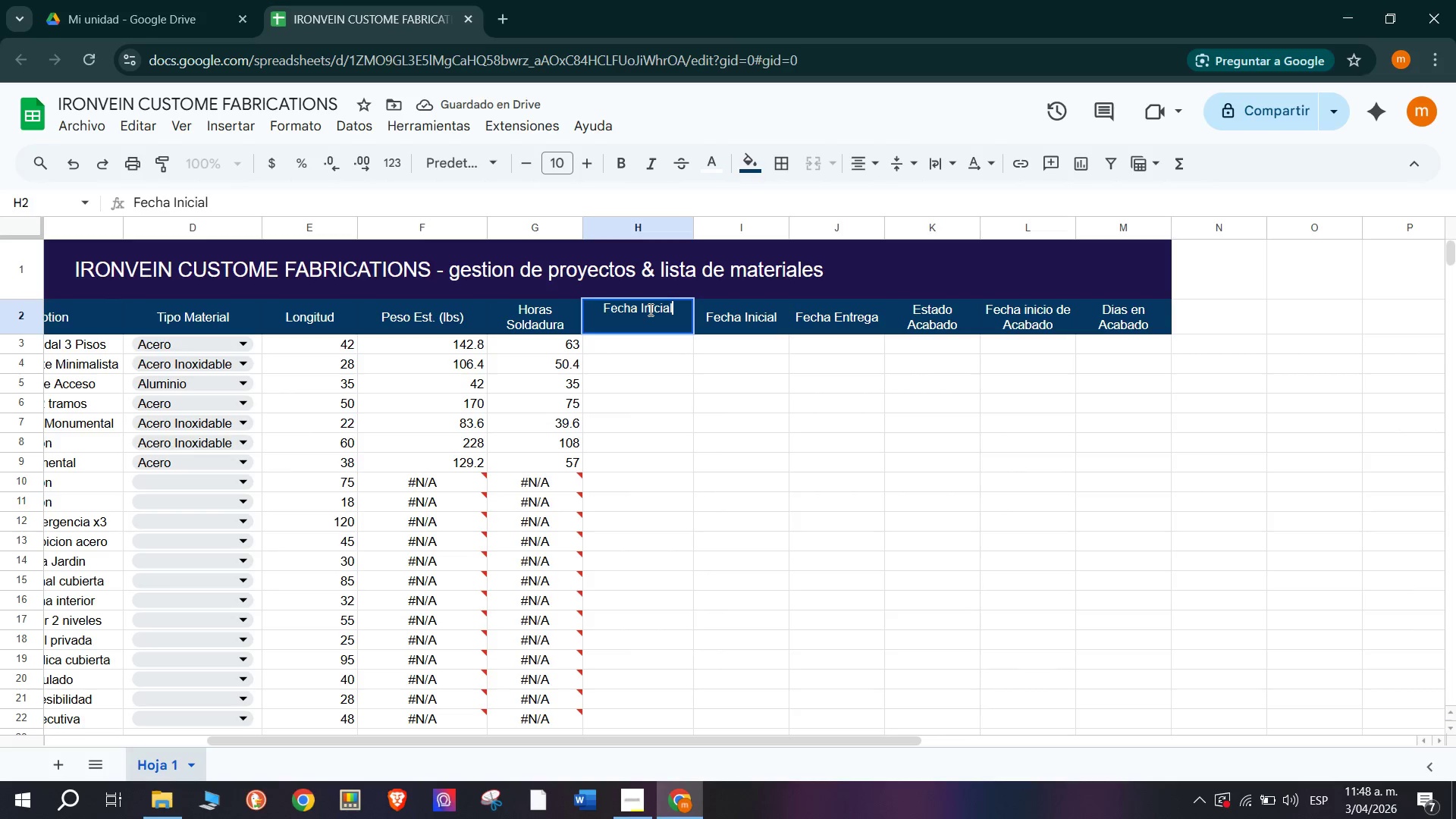 
triple_click([649, 309])
 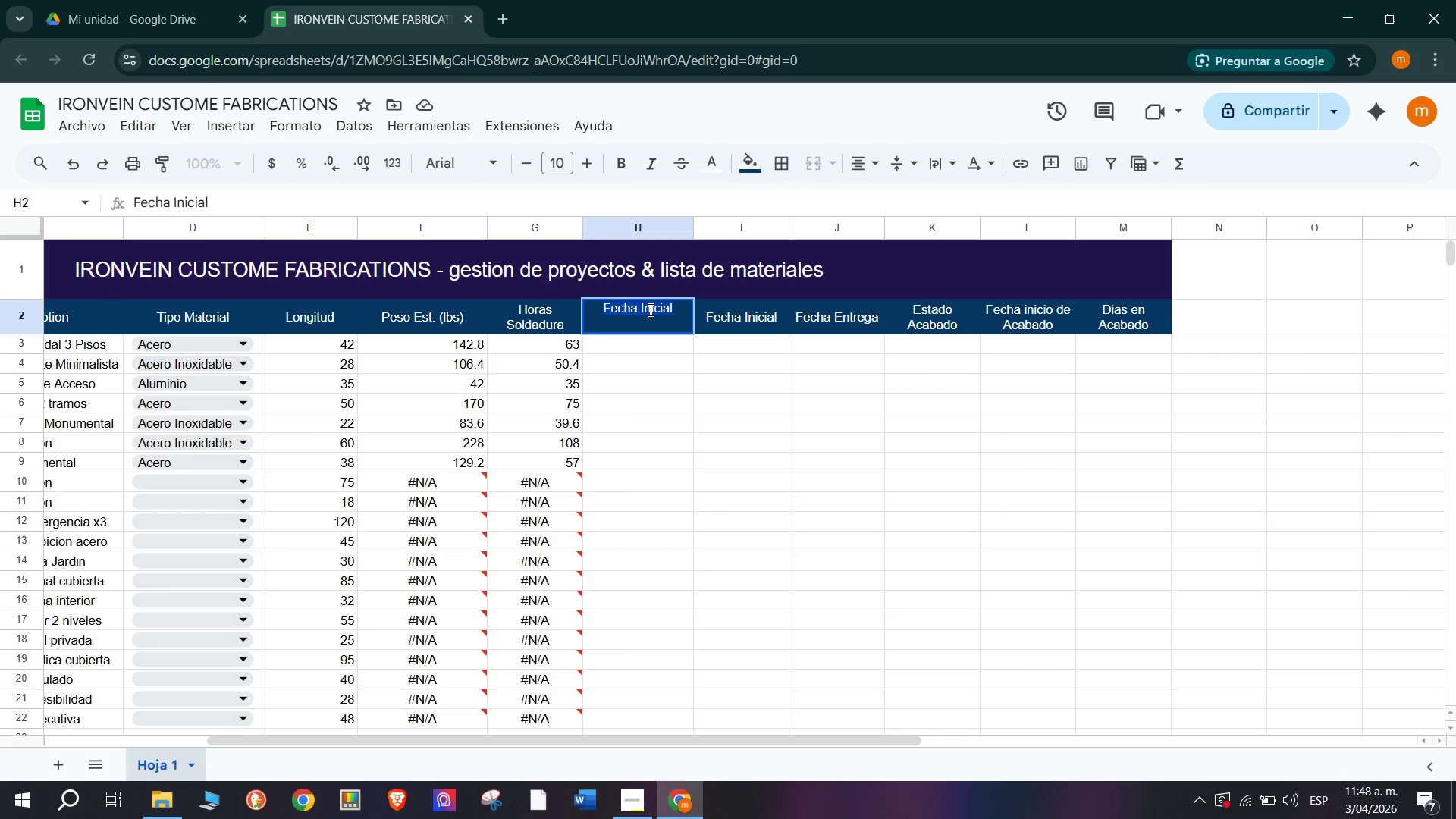 
triple_click([649, 309])
 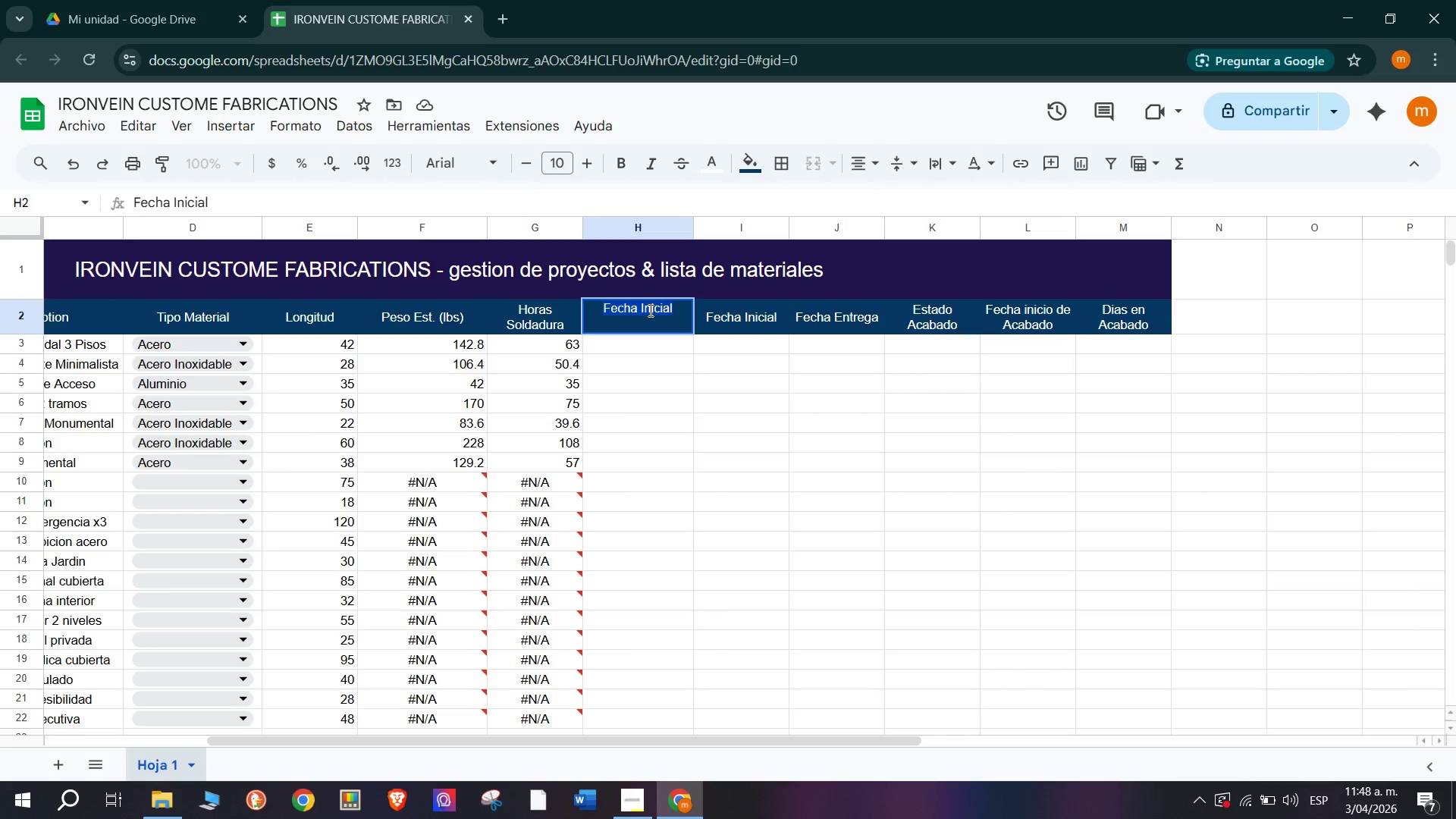 
key(CapsLock)
 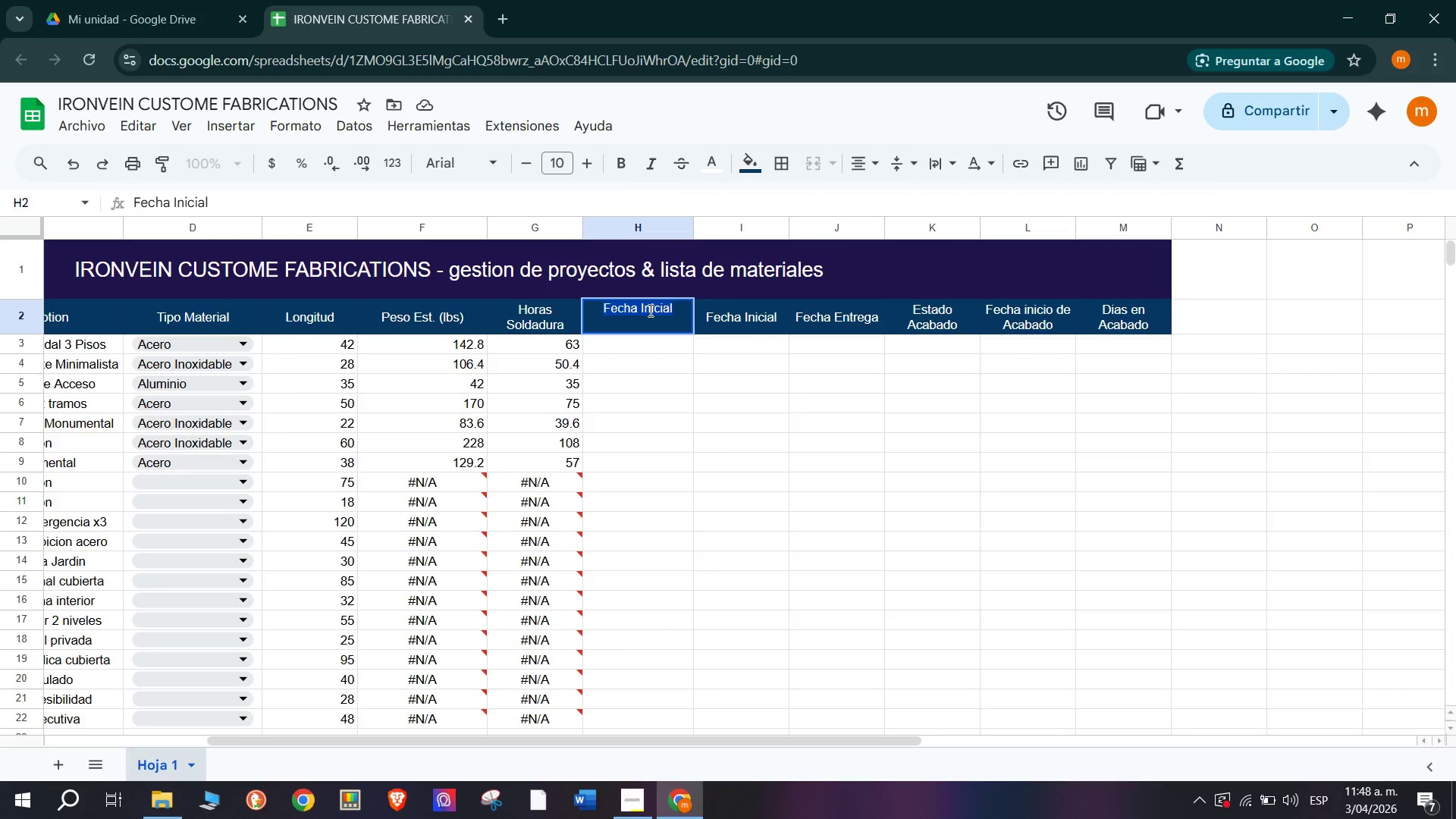 
wait(11.66)
 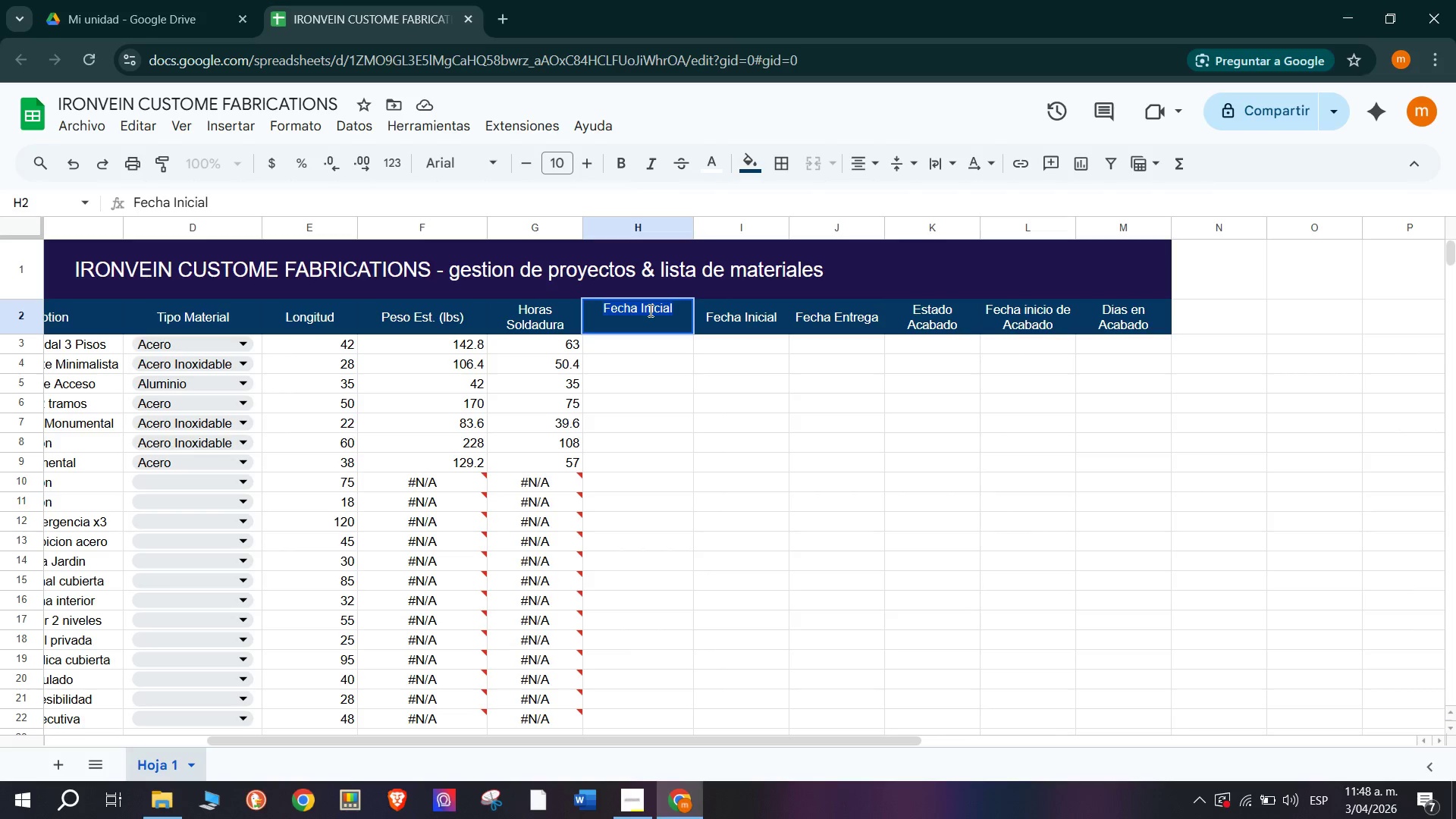 
left_click([752, 297])
 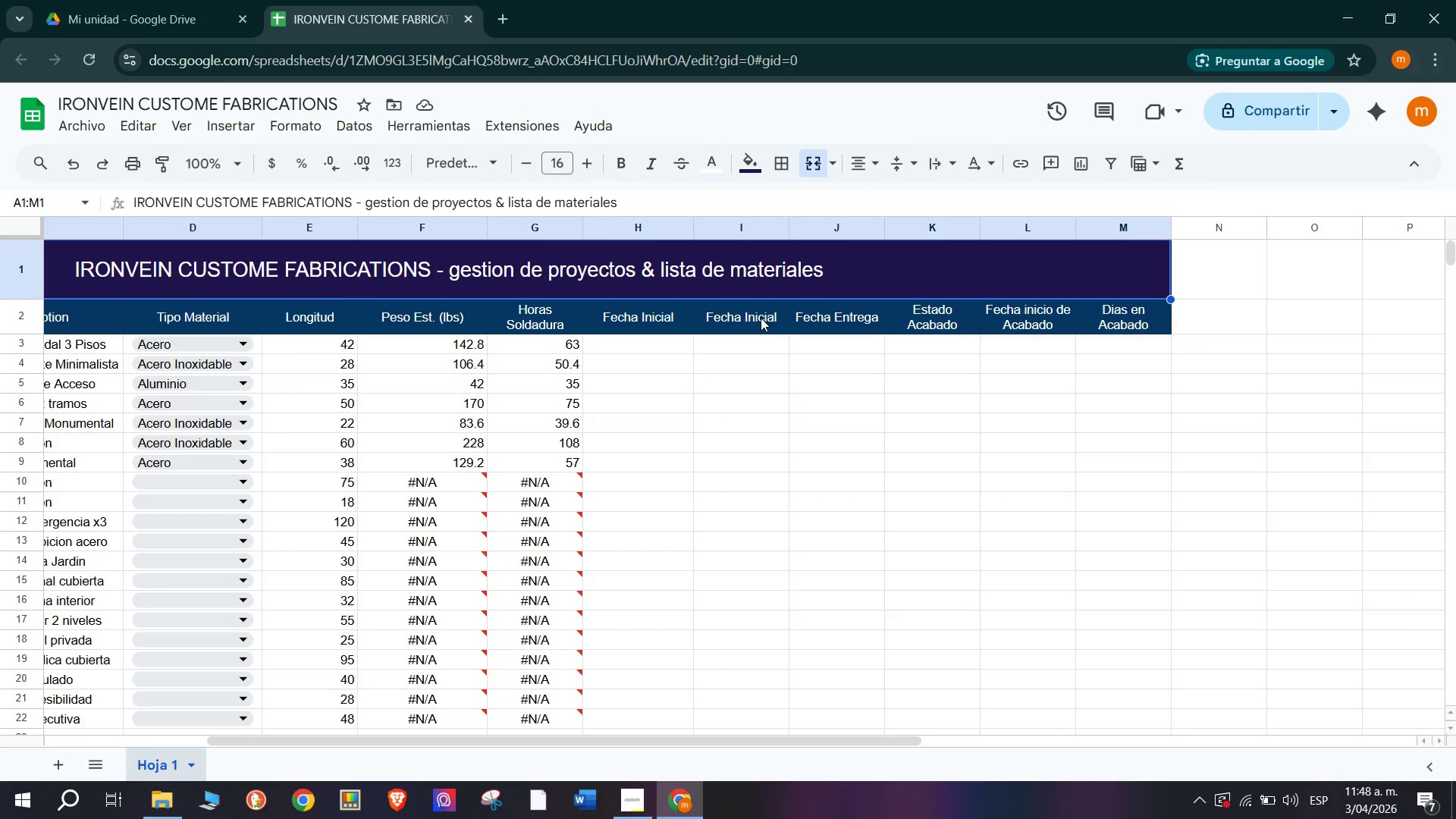 
left_click([864, 318])
 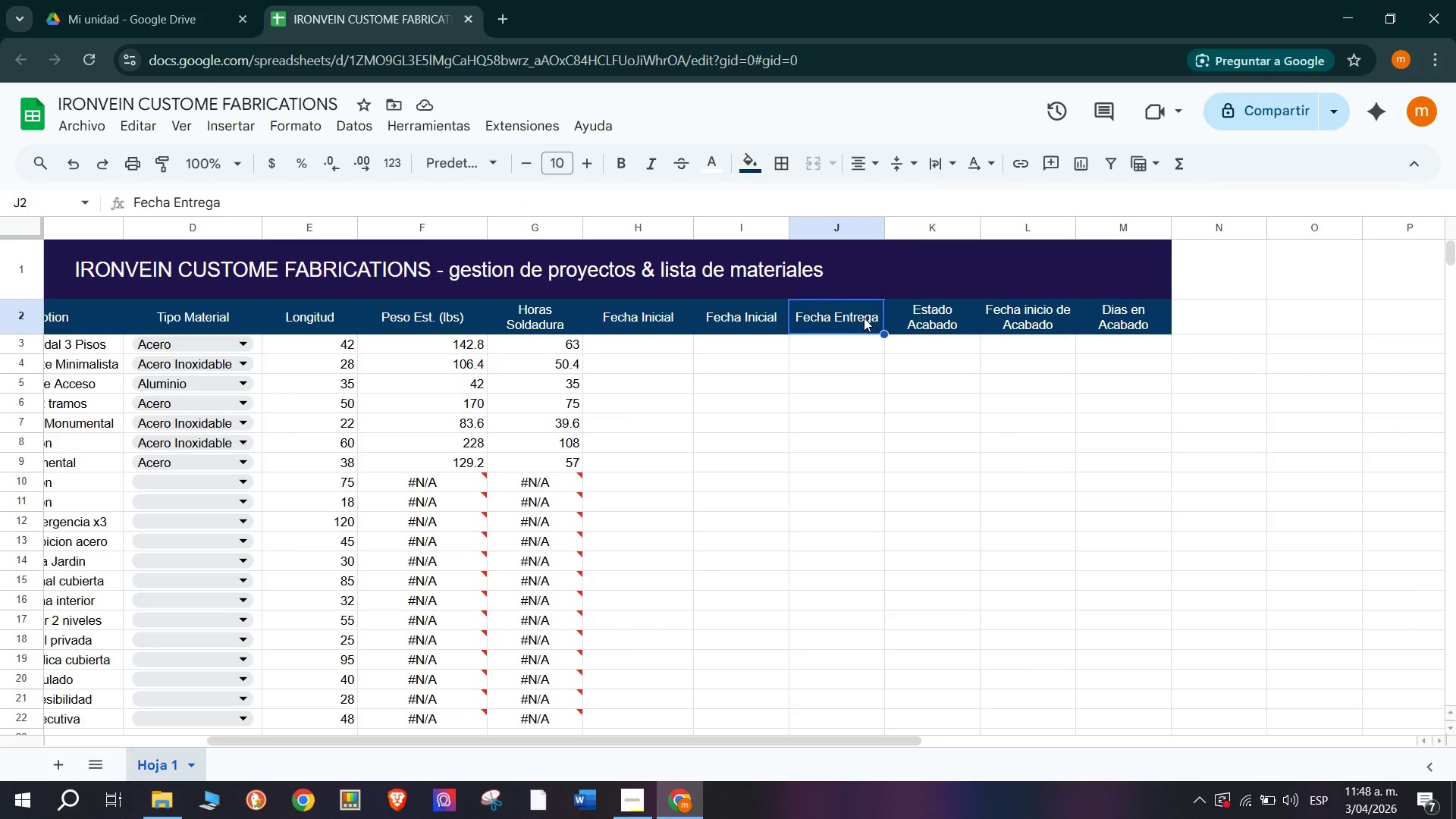 
key(Control+C)
 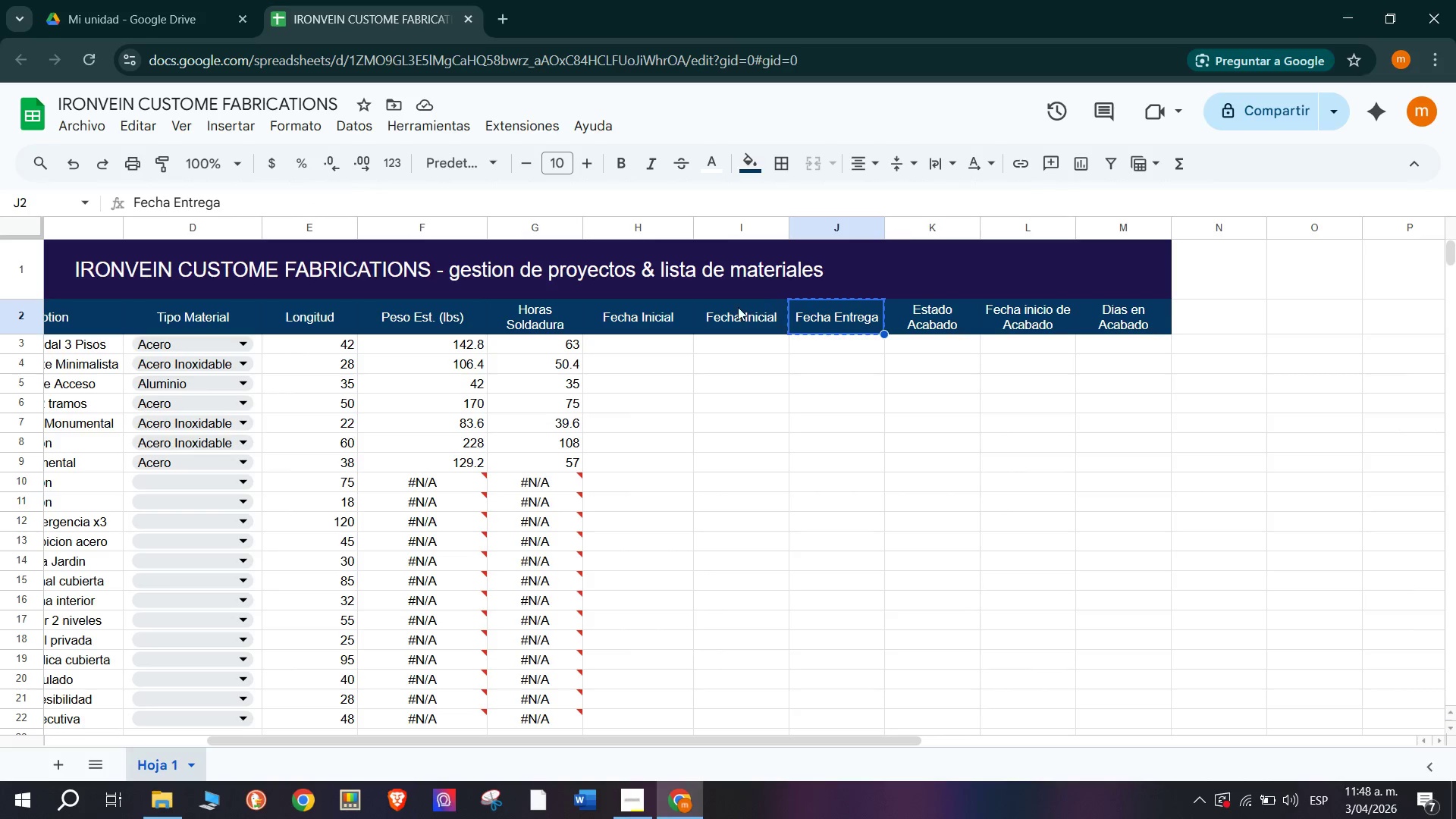 
left_click([738, 307])
 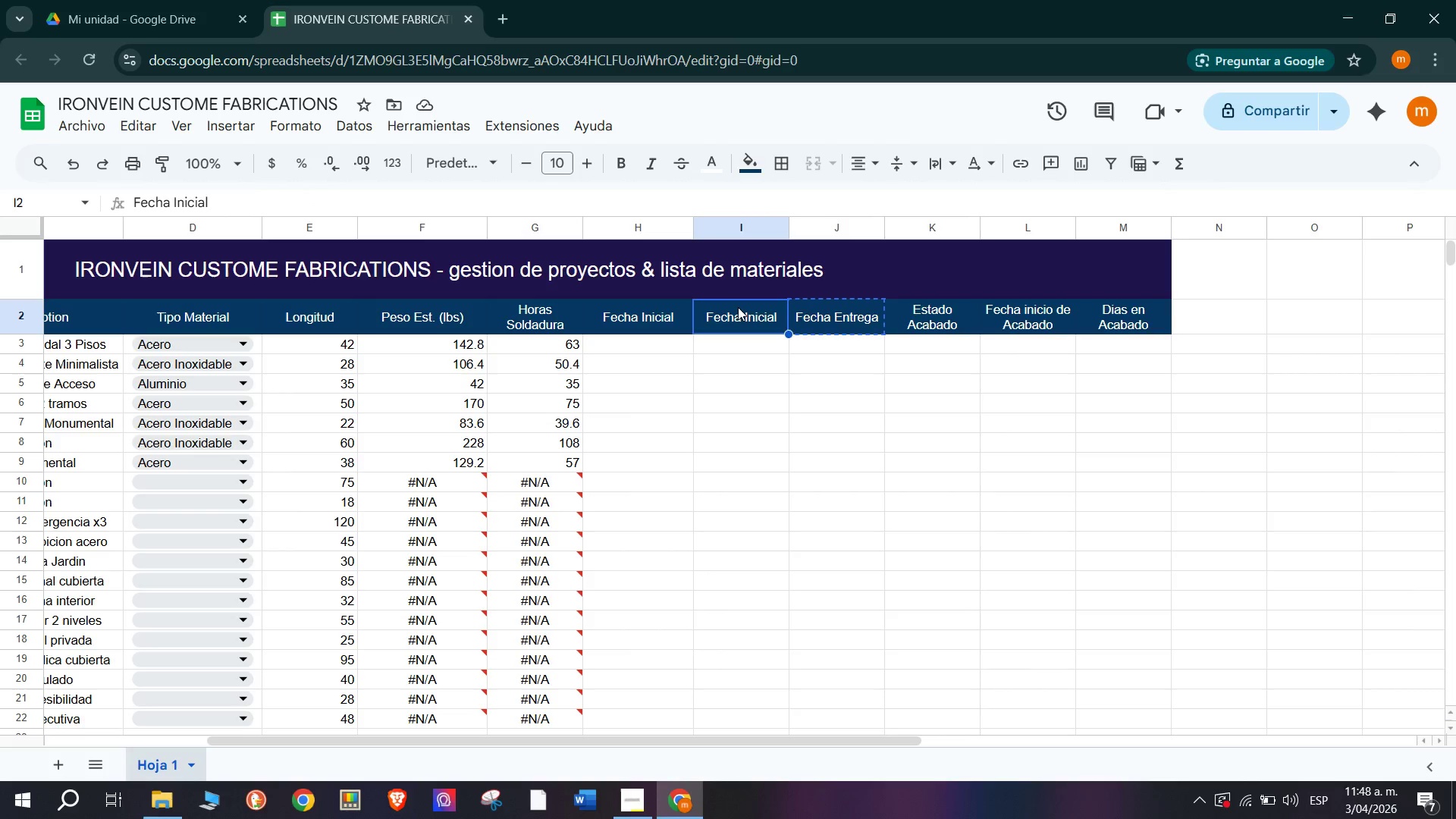 
key(Control+ControlLeft)
 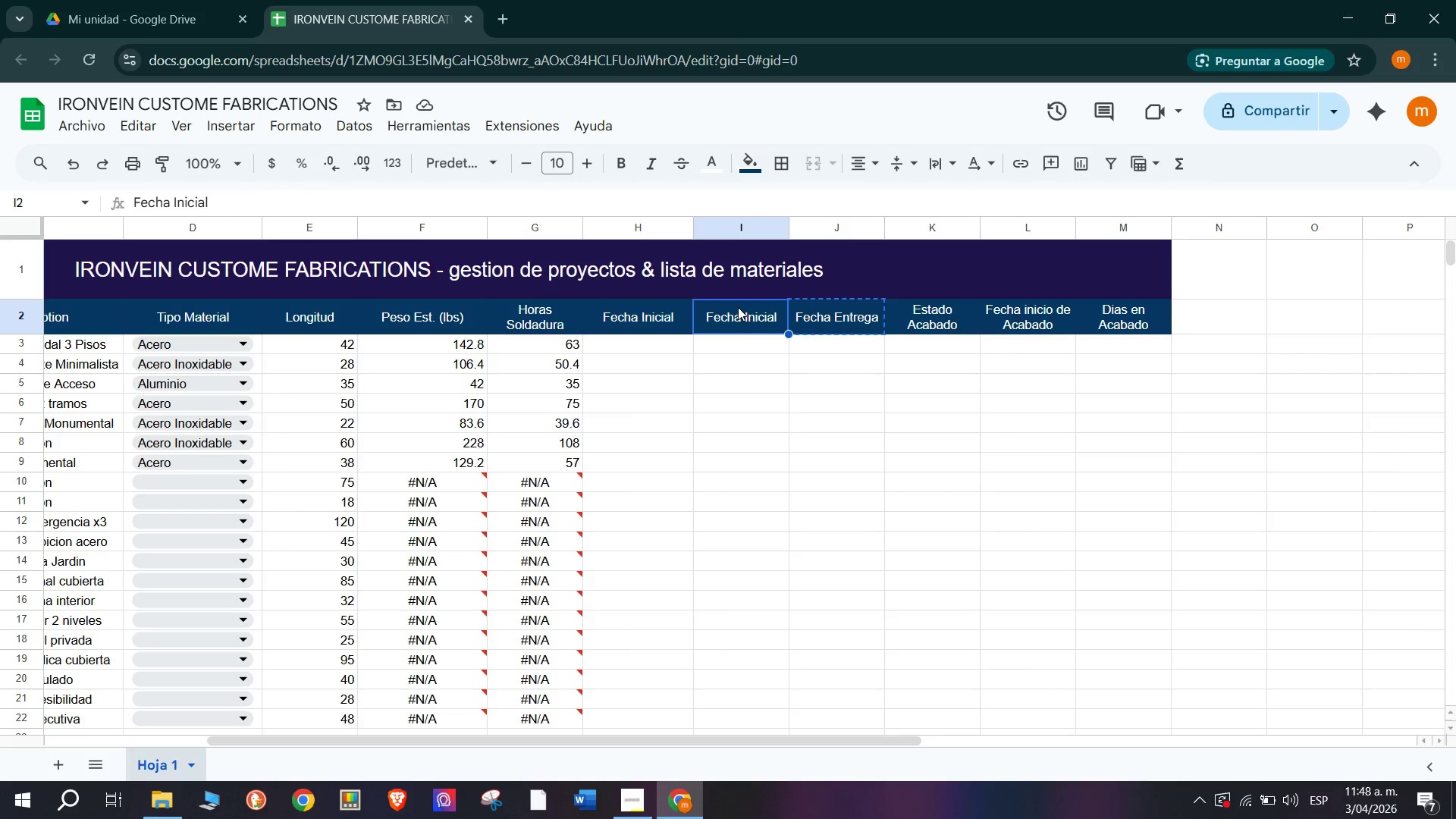 
key(Control+V)
 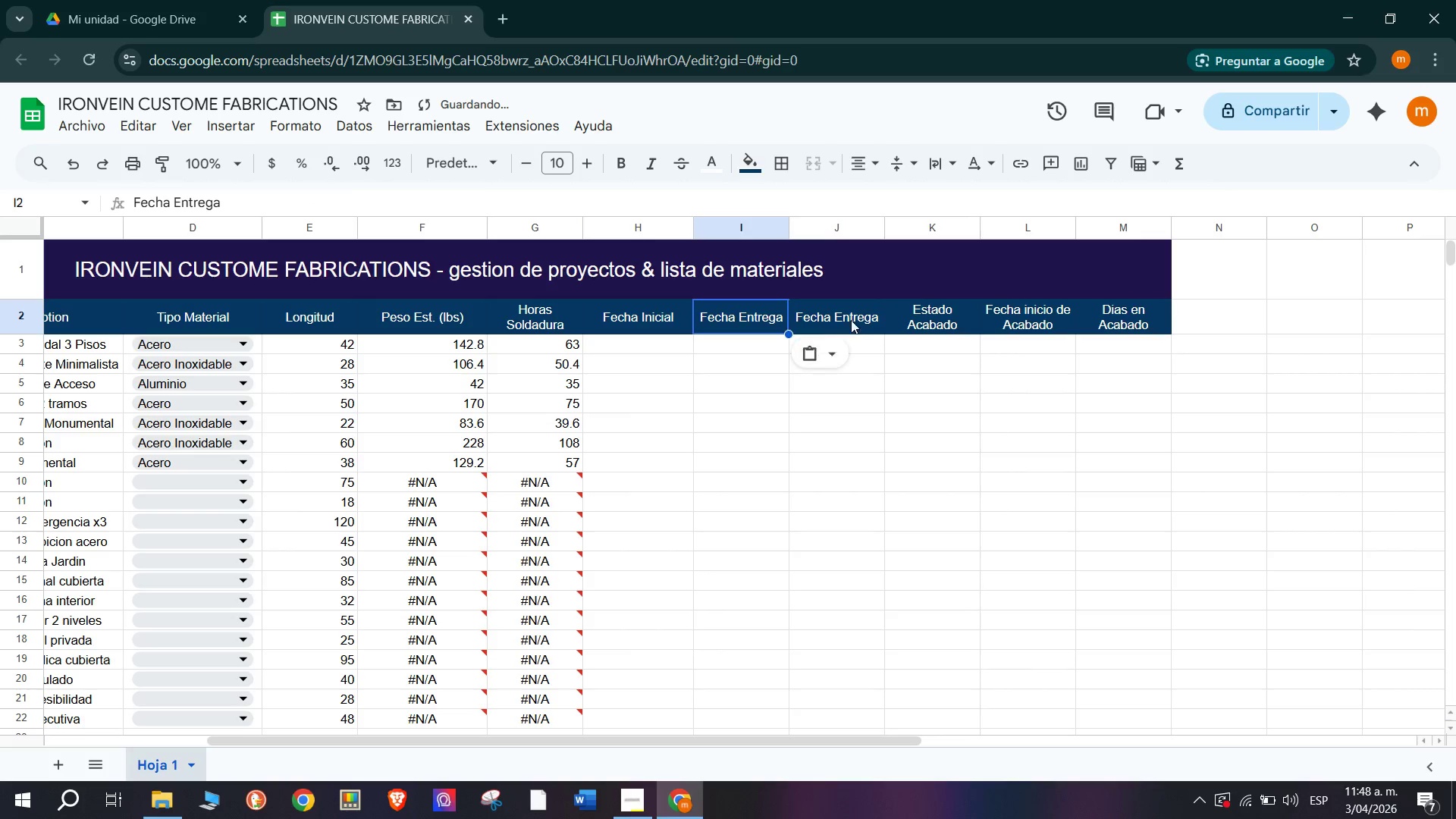 
left_click([853, 314])
 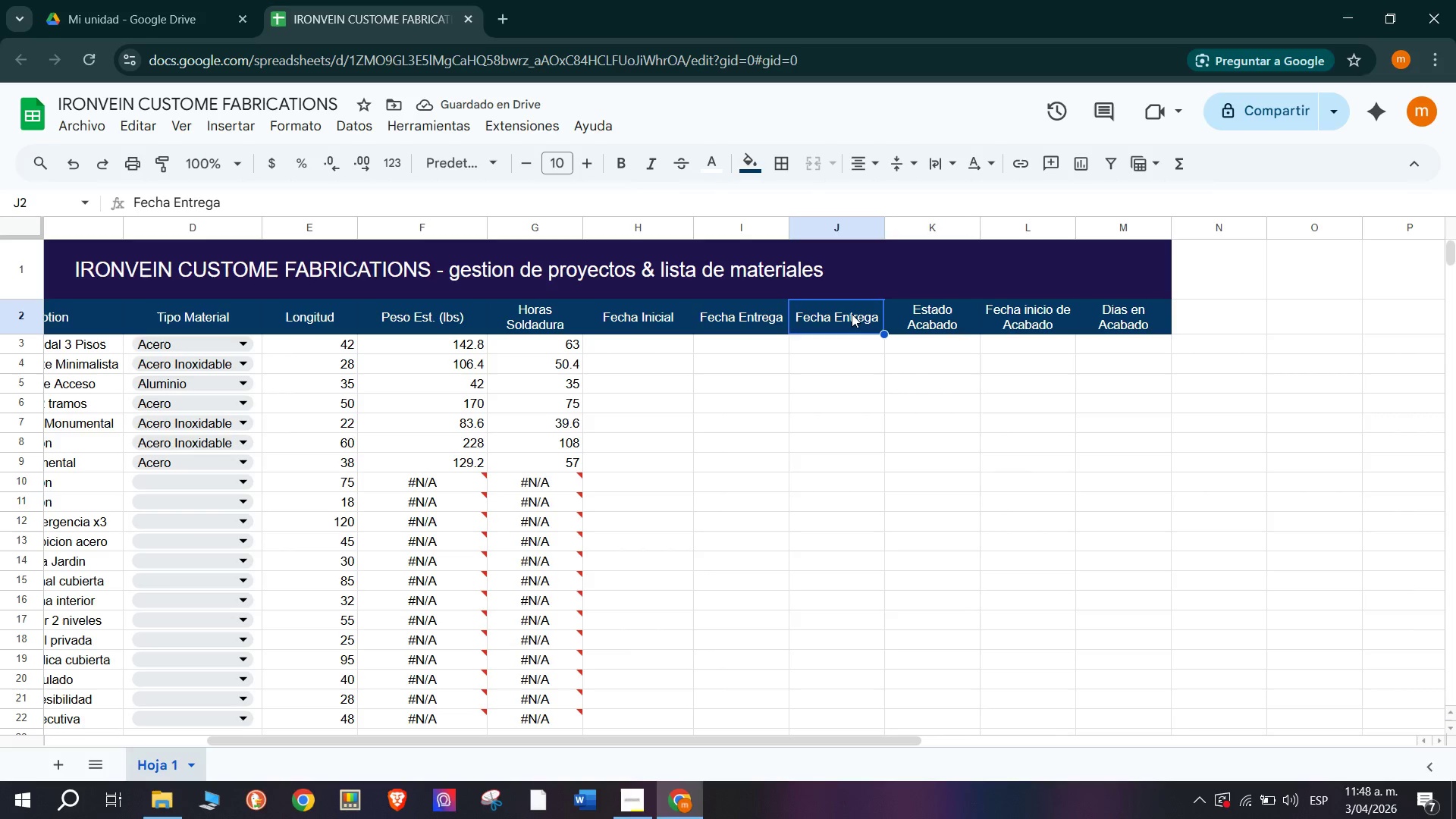 
double_click([852, 313])